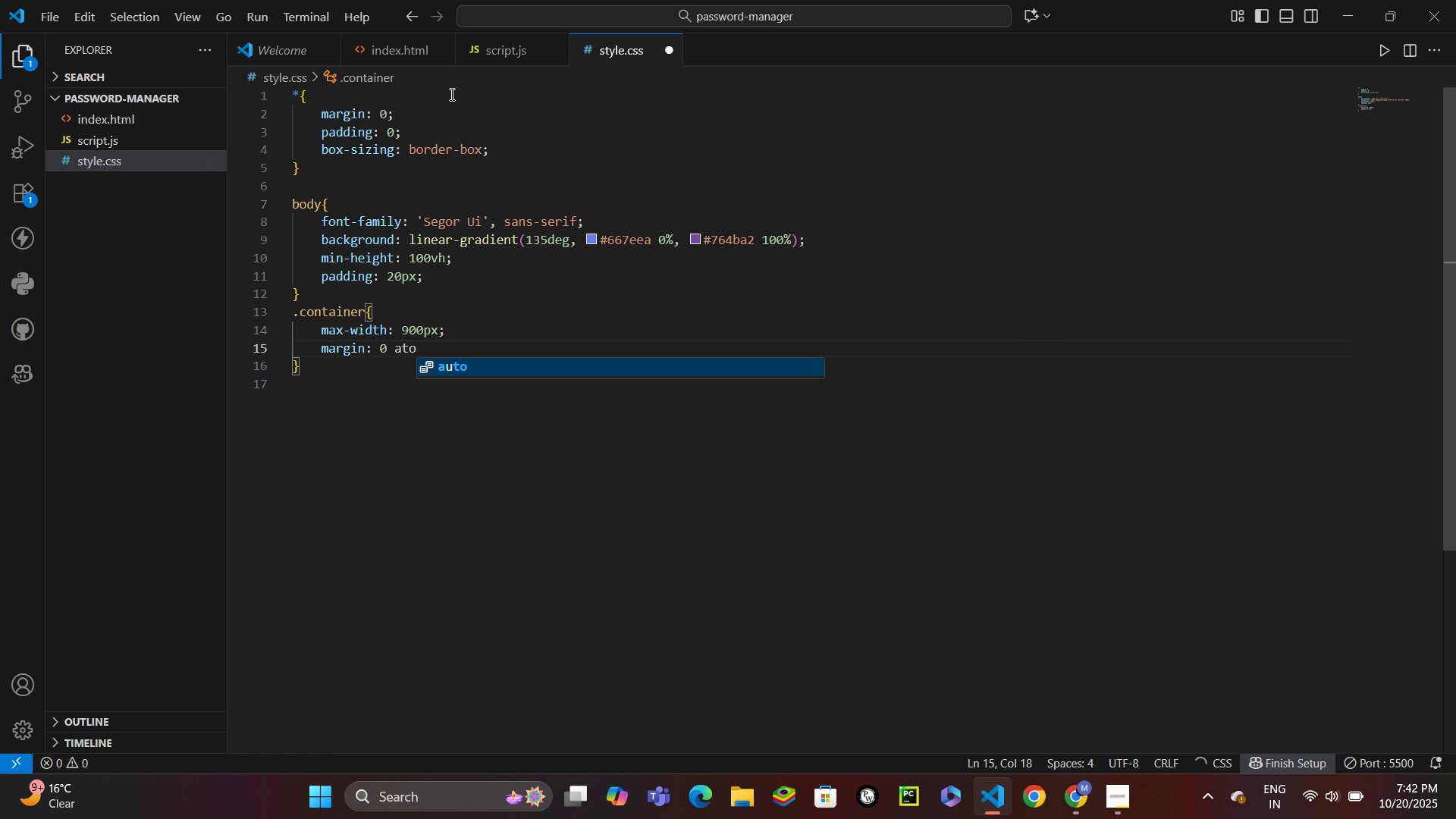 
key(Enter)
 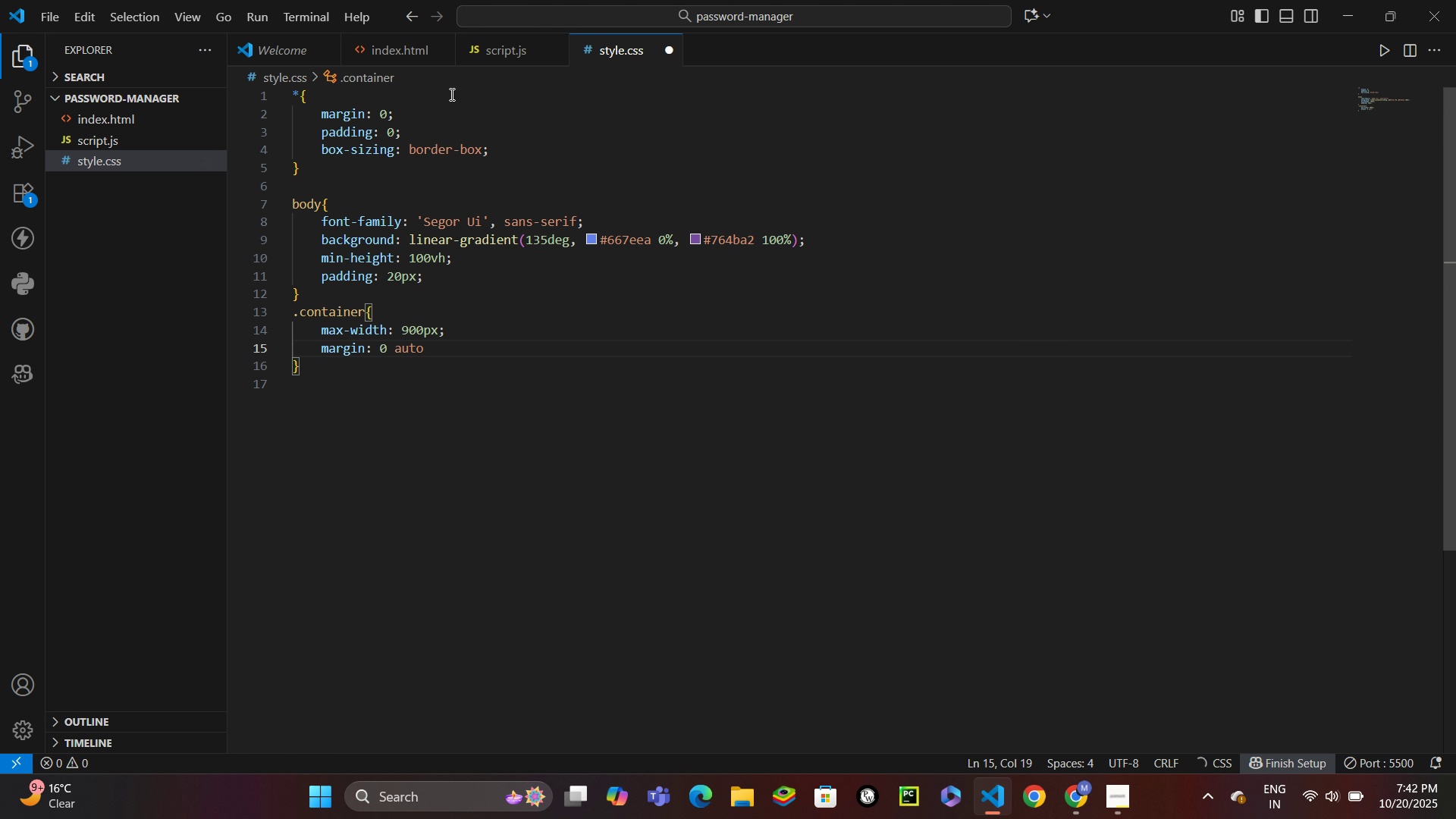 
key(Semicolon)
 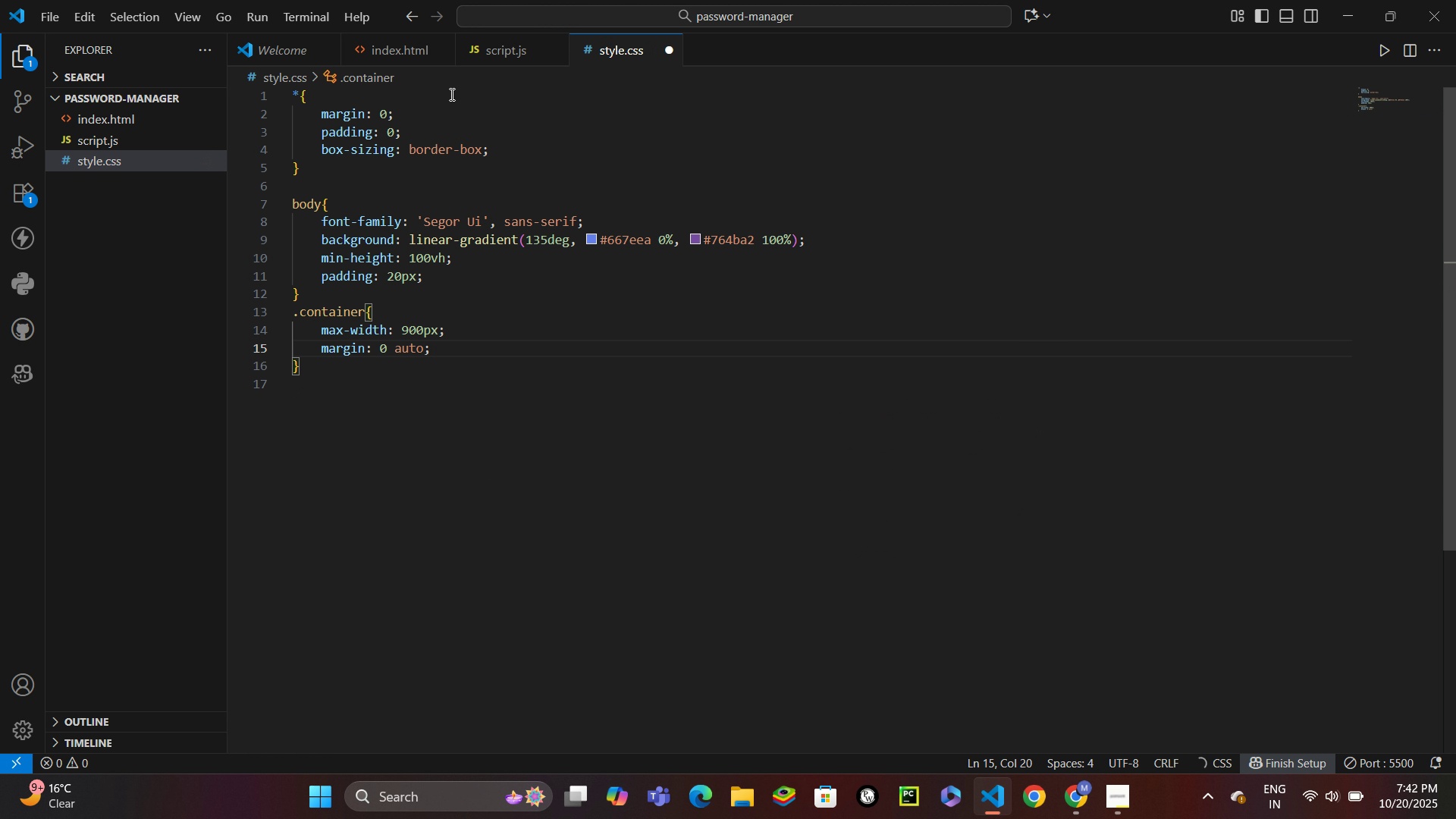 
key(ArrowDown)
 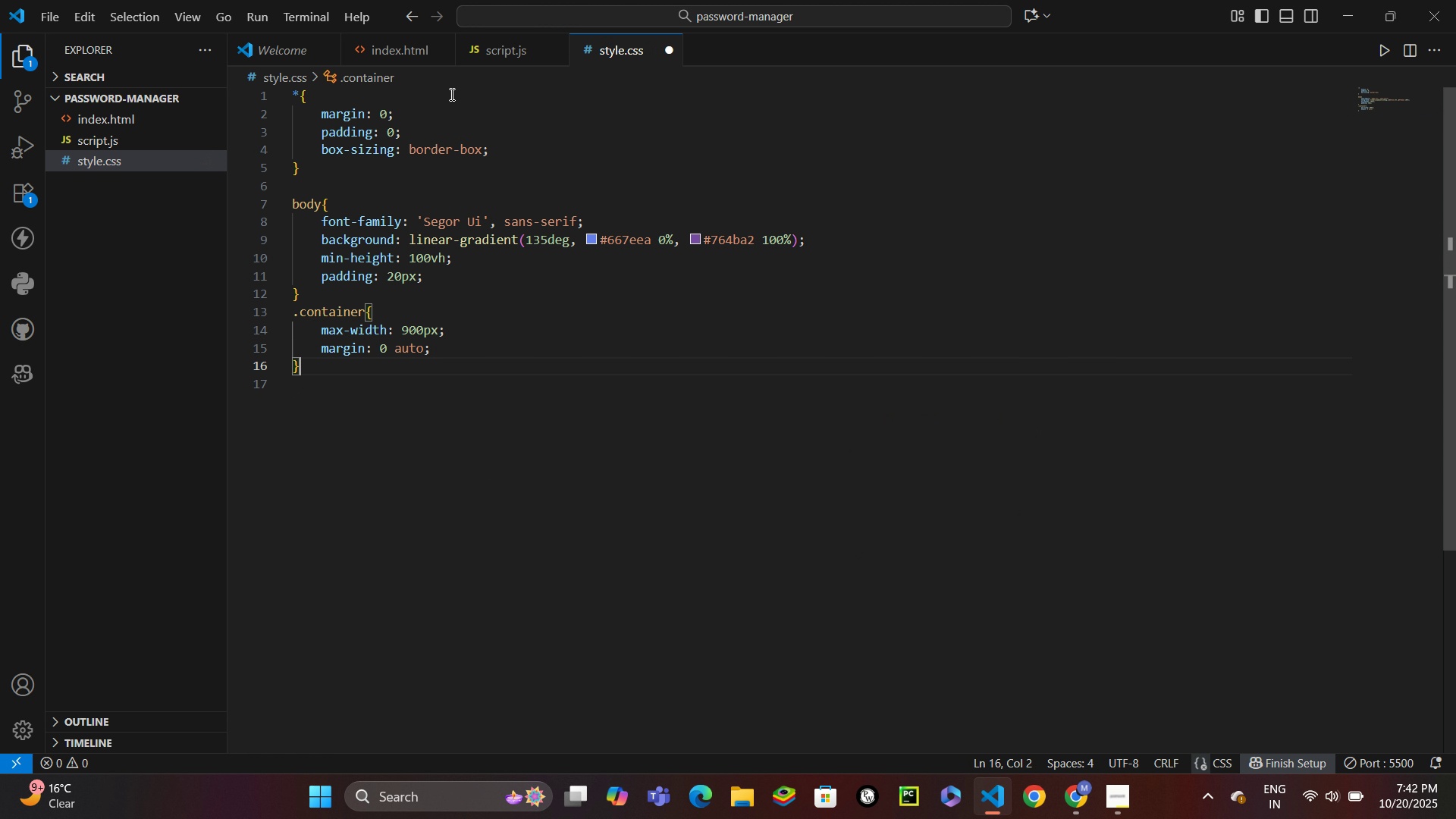 
key(Enter)
 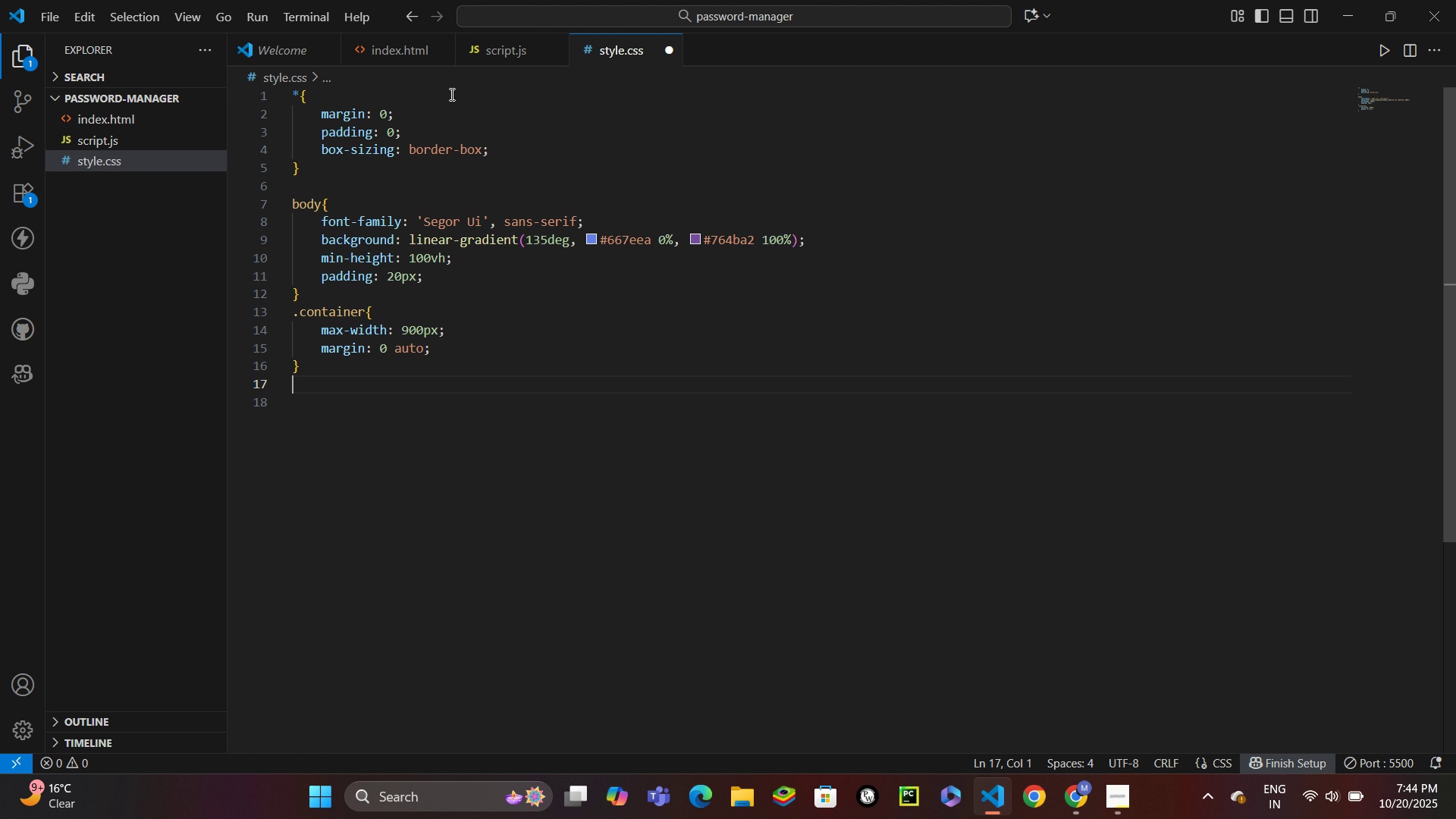 
wait(108.99)
 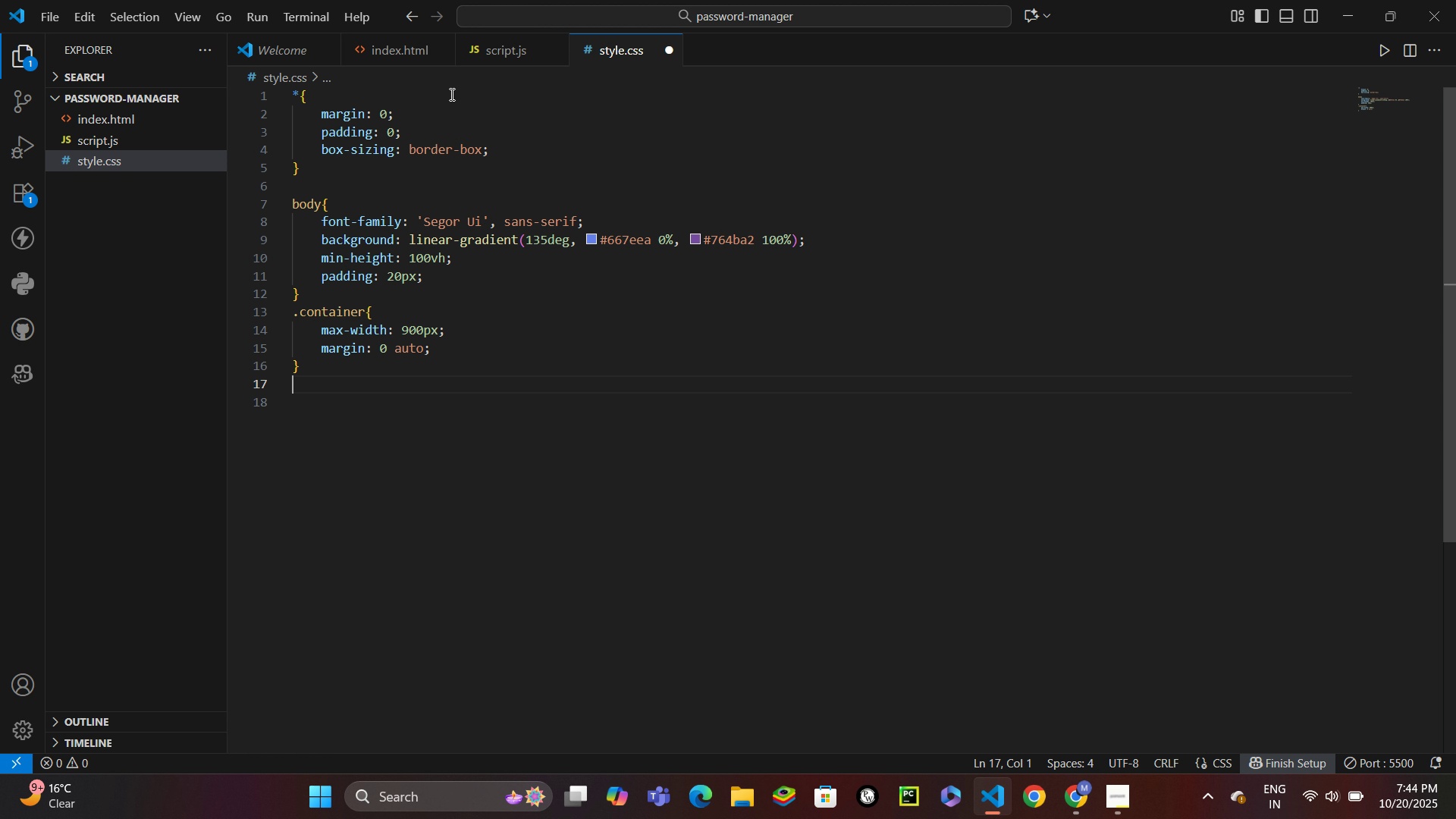 
type(.header{)
 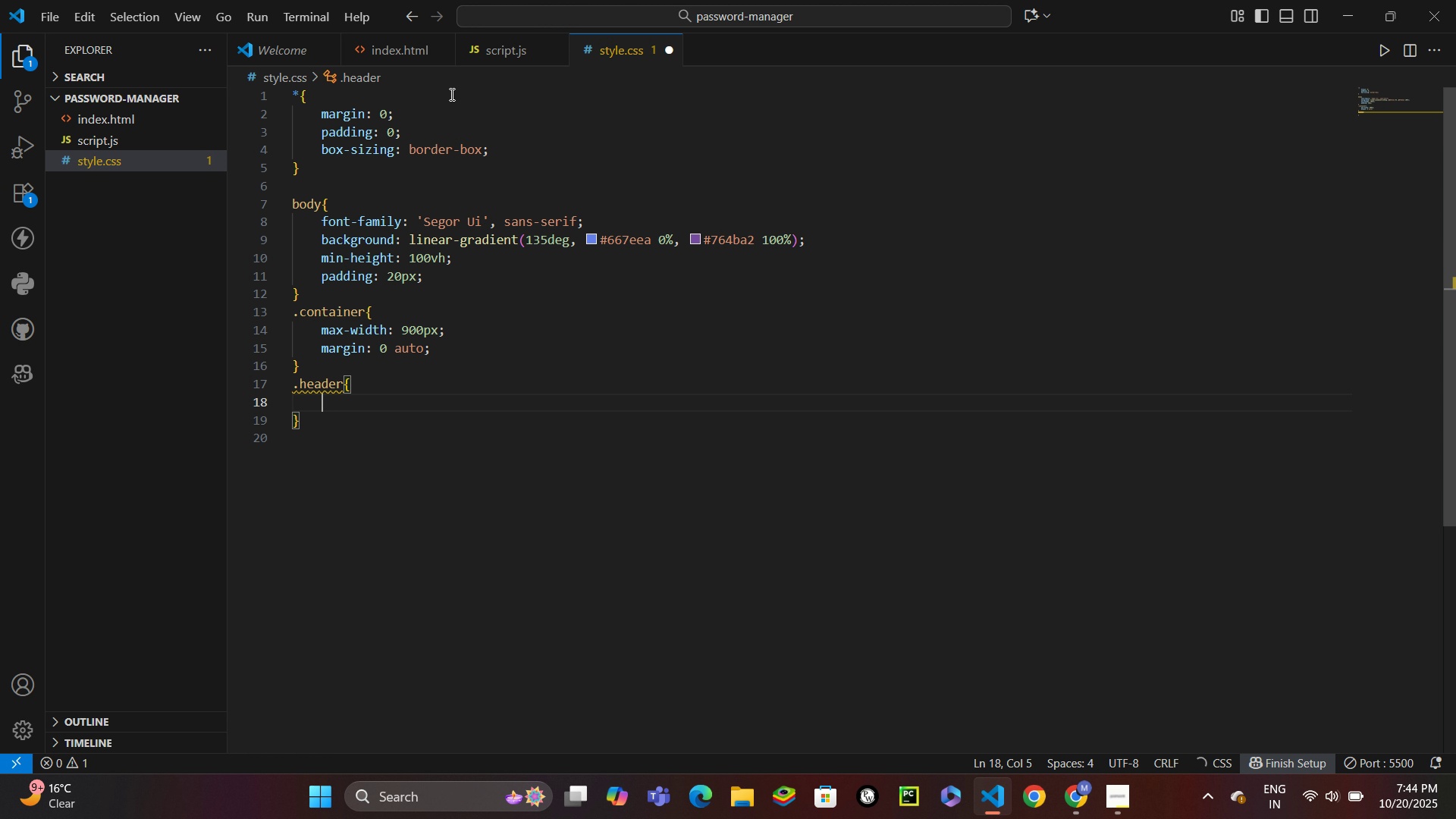 
 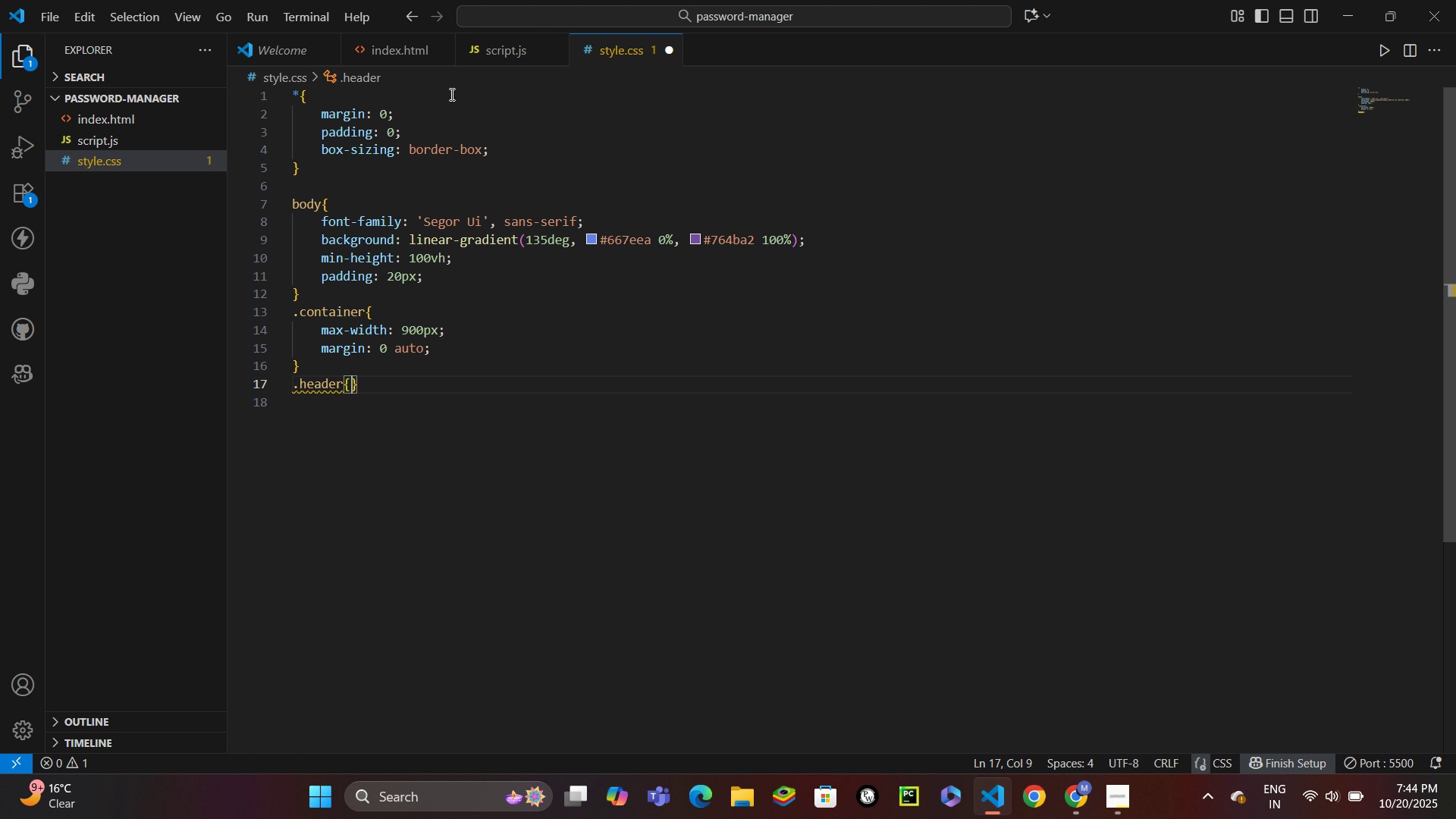 
key(Enter)
 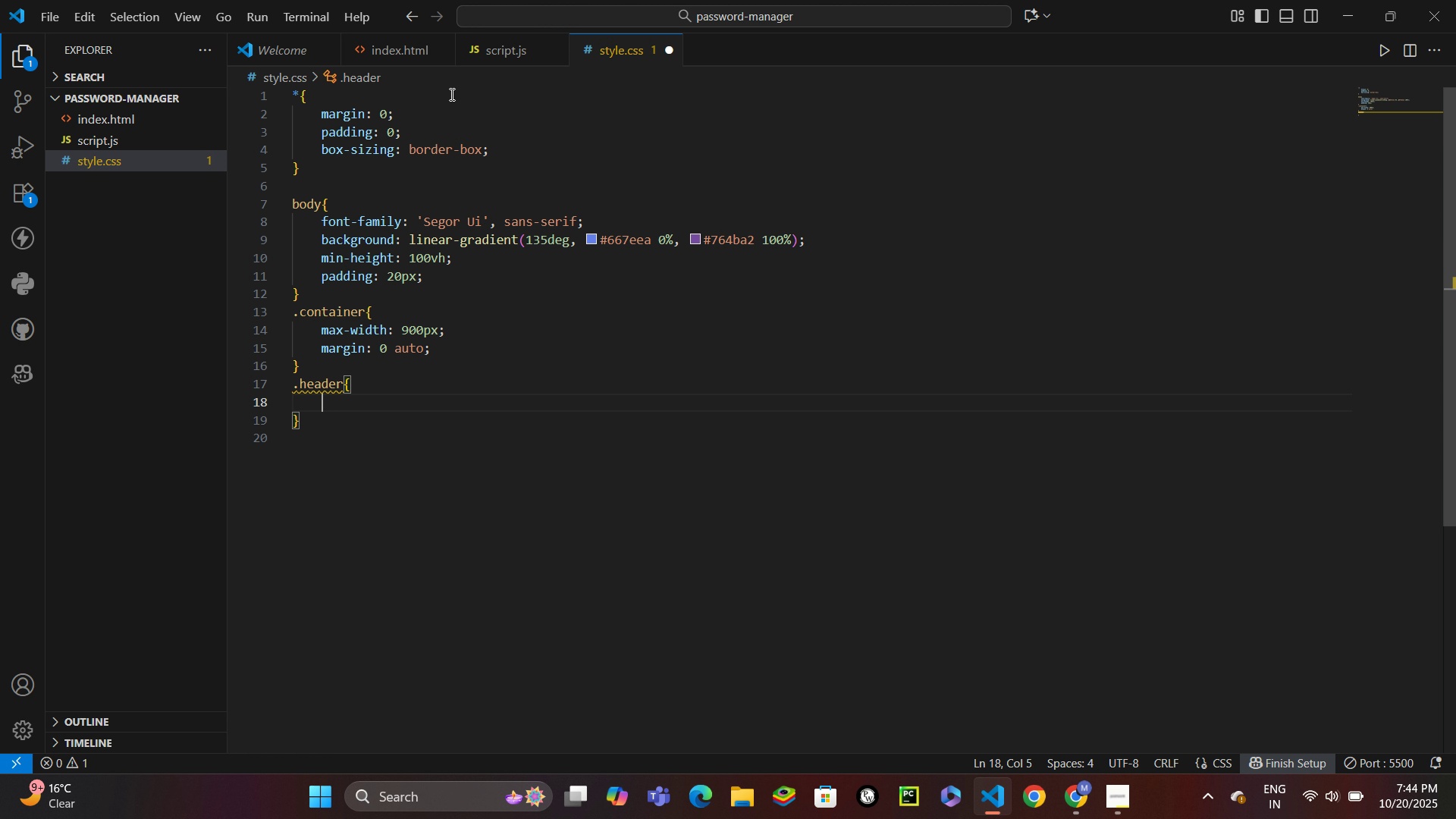 
type(text-al)
 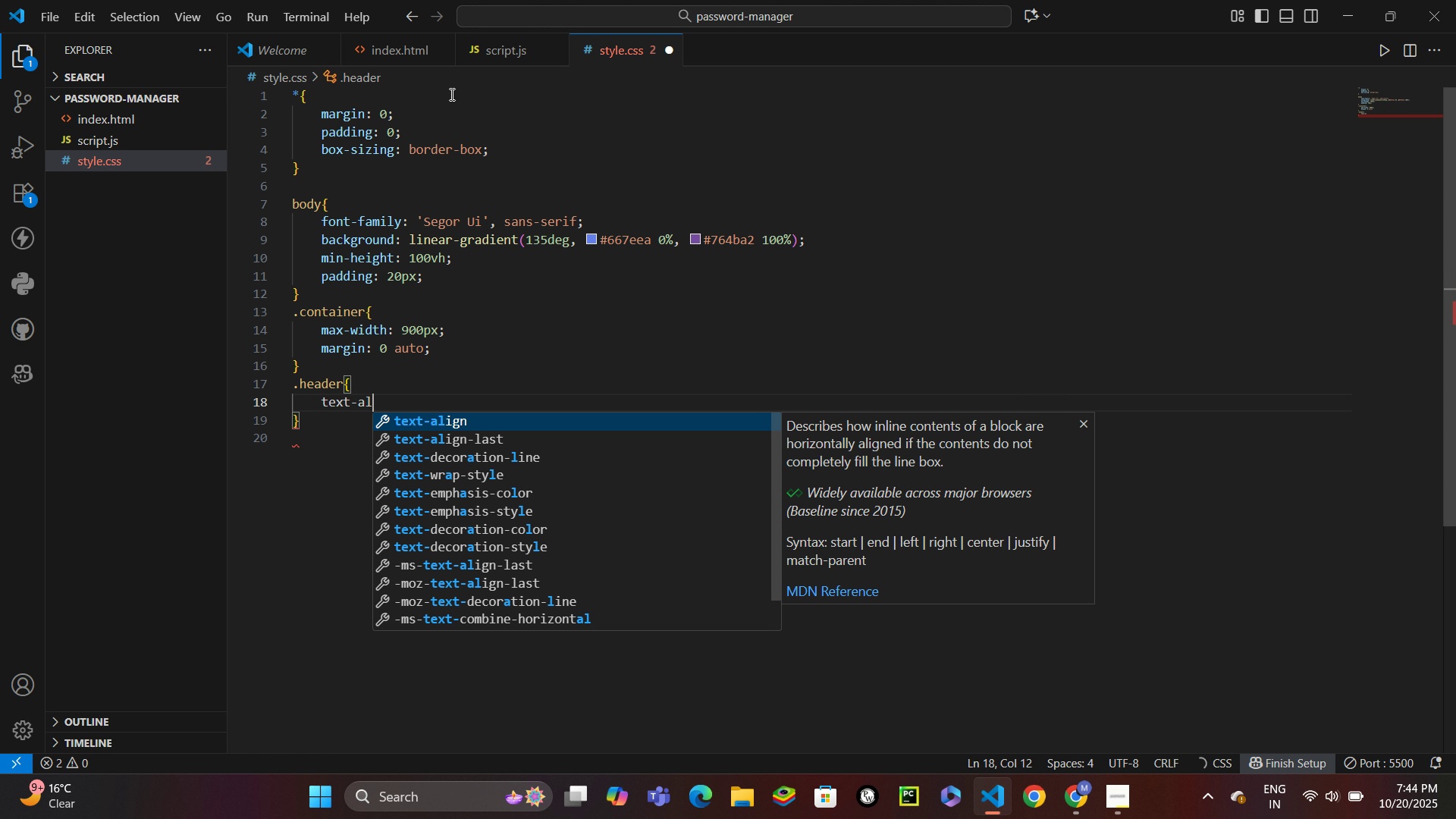 
key(Enter)
 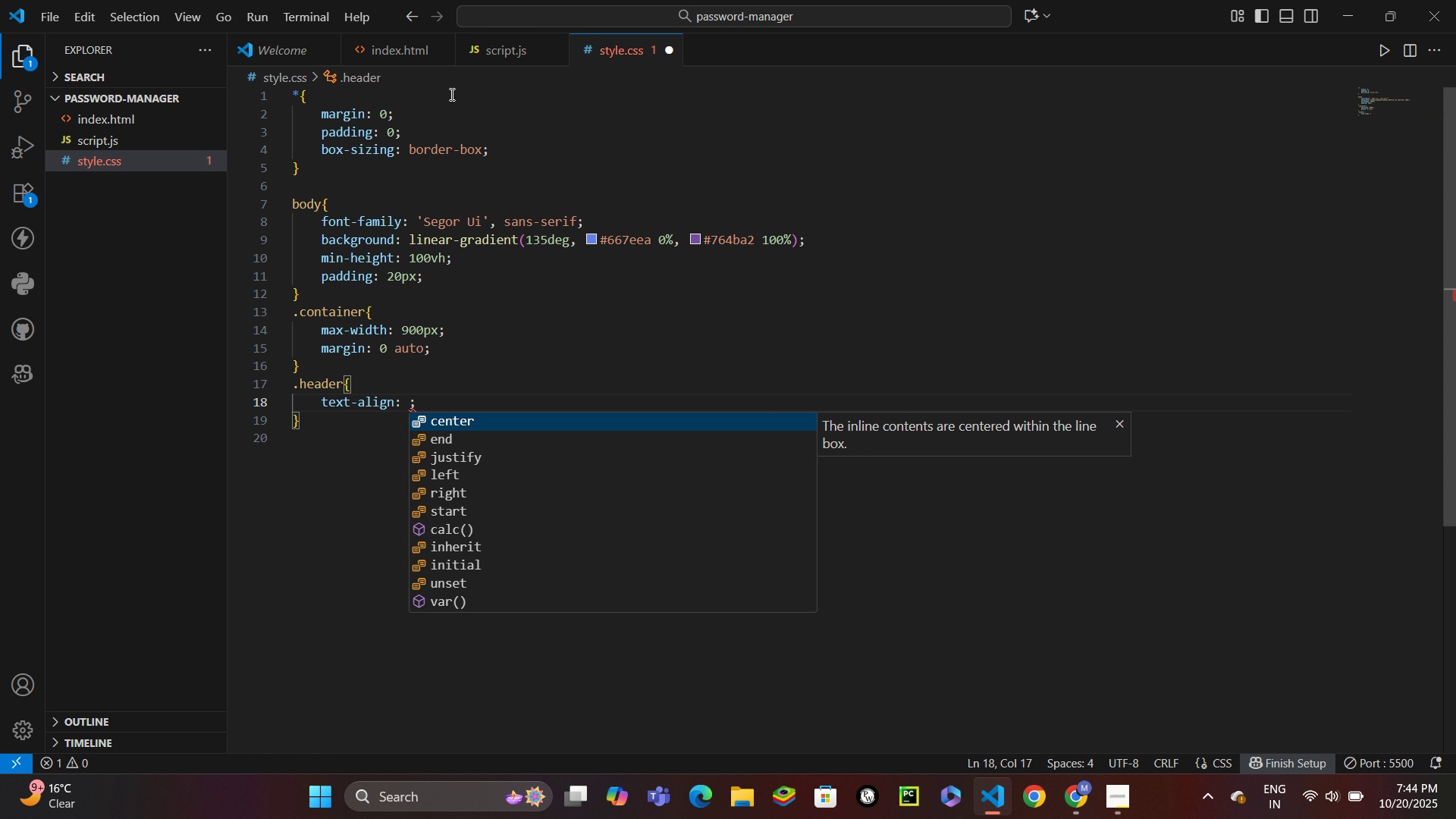 
type(center)
 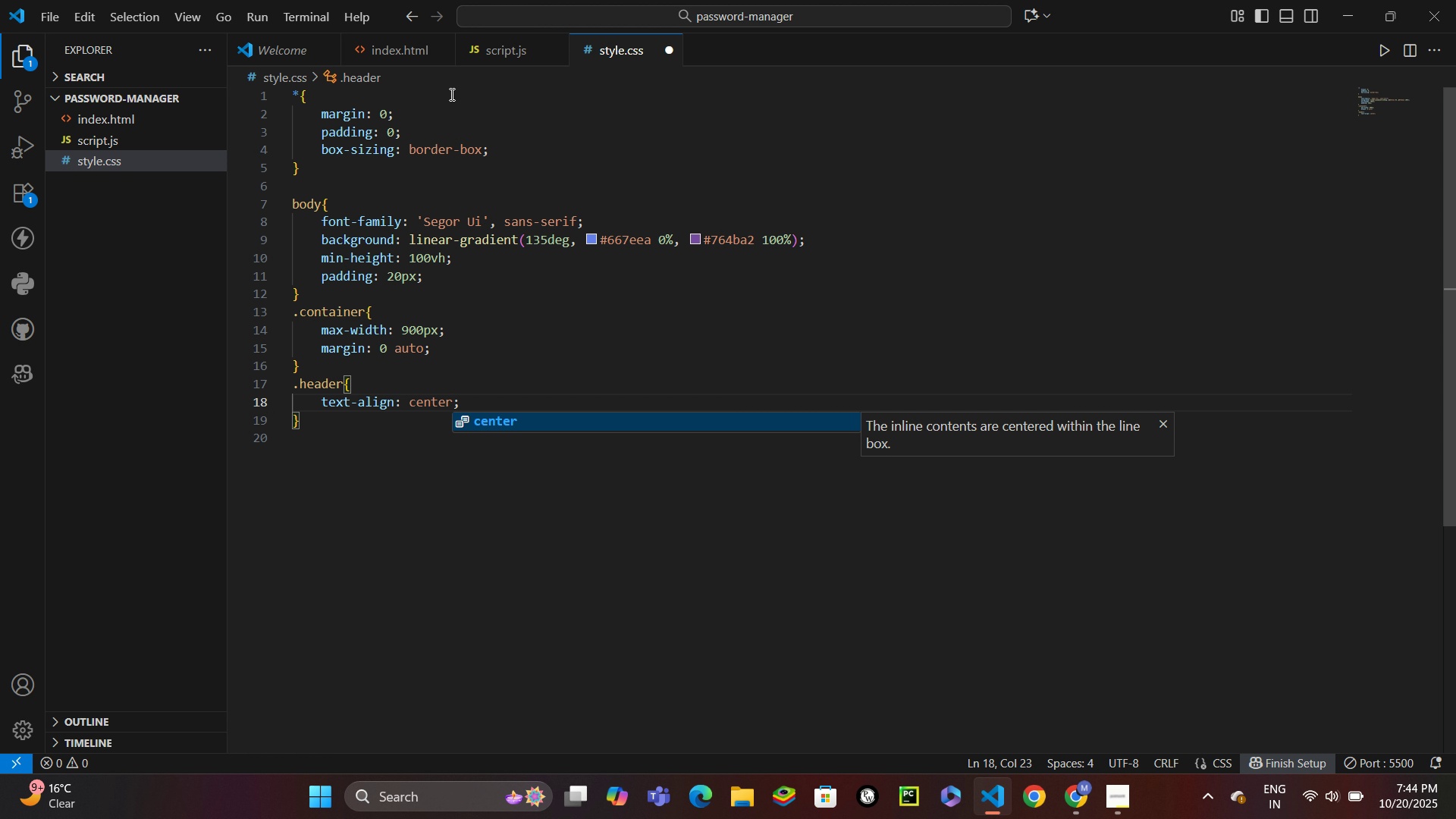 
key(Control+ControlLeft)
 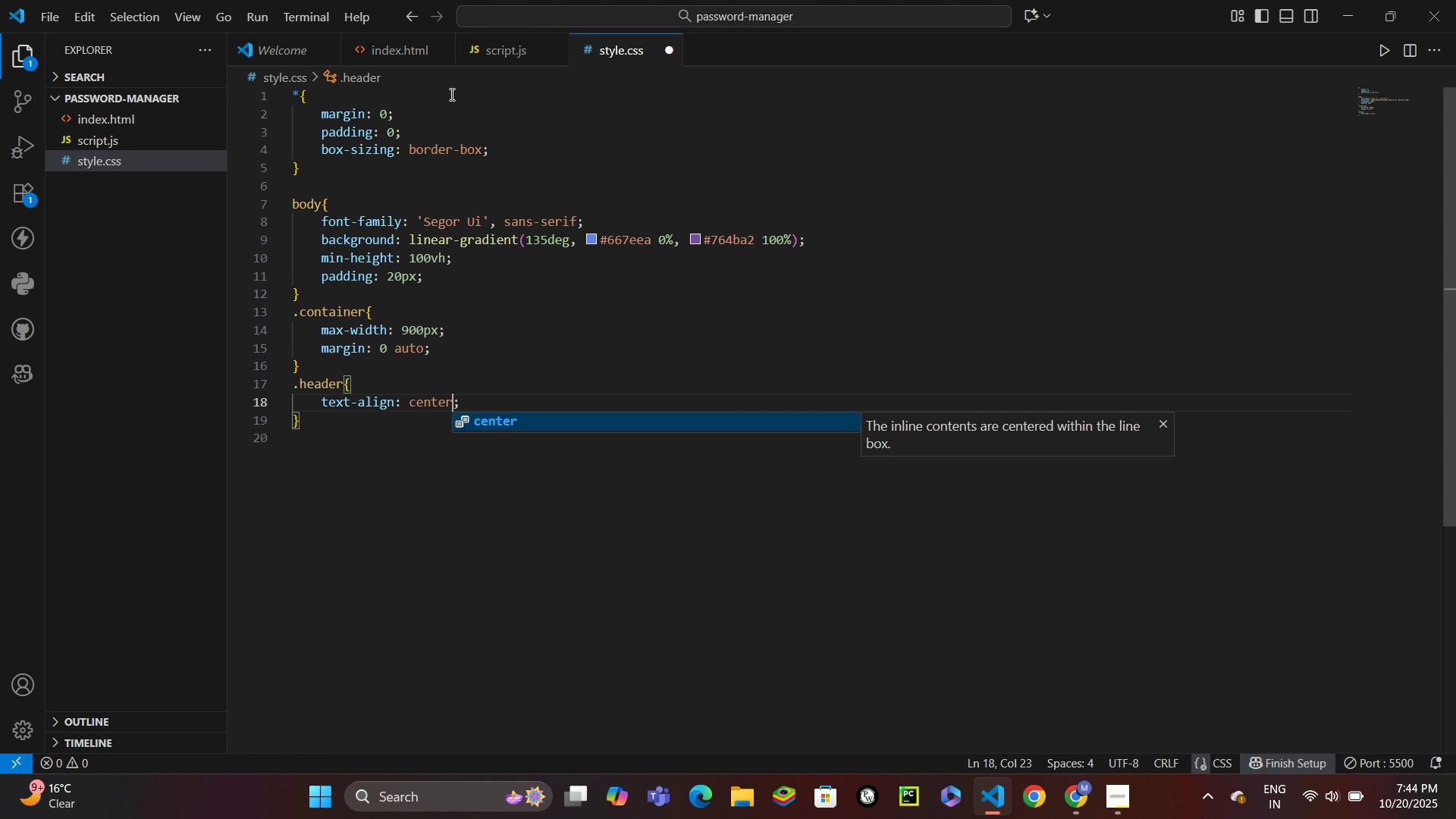 
key(Control+Enter)
 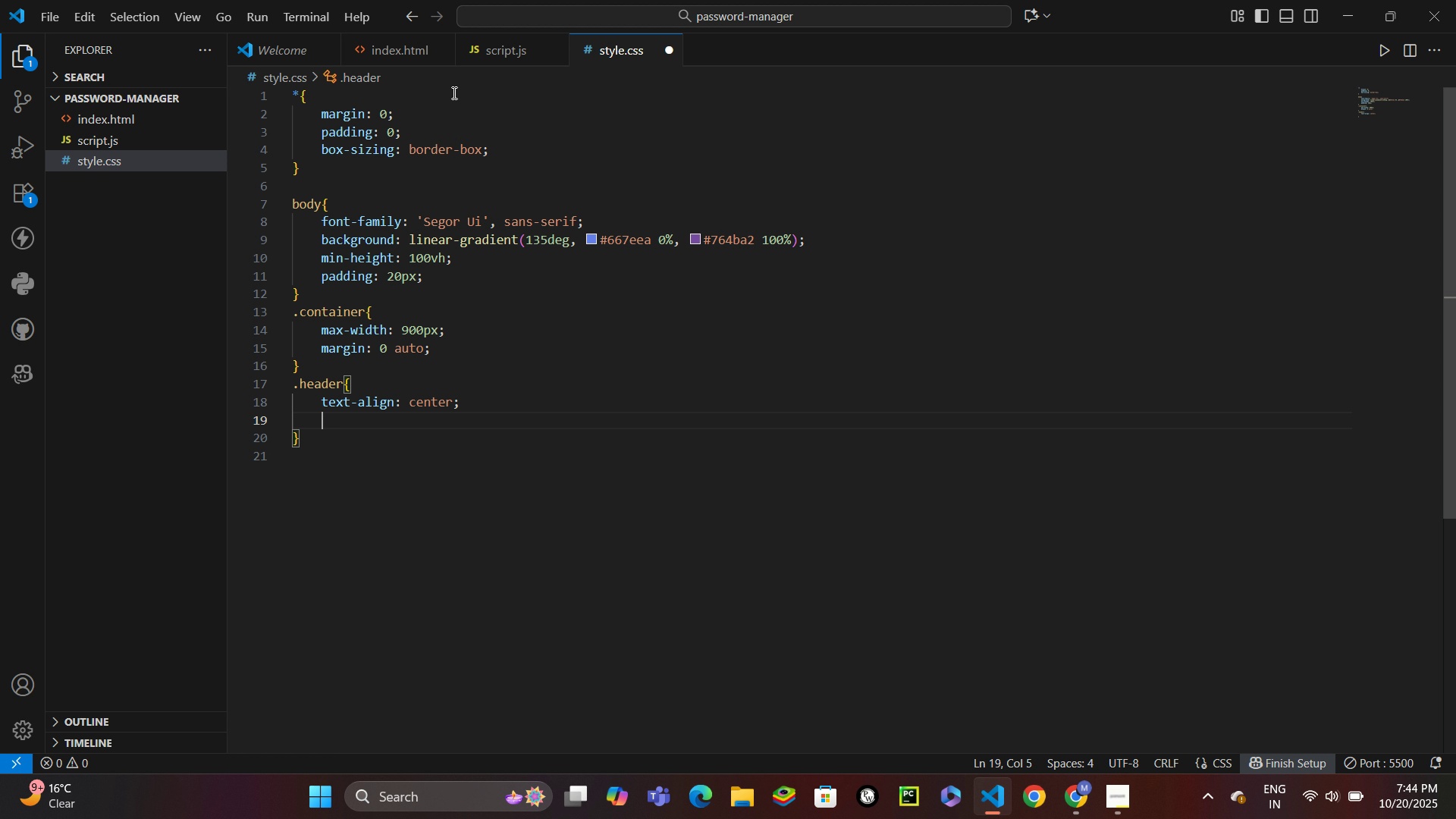 
wait(14.98)
 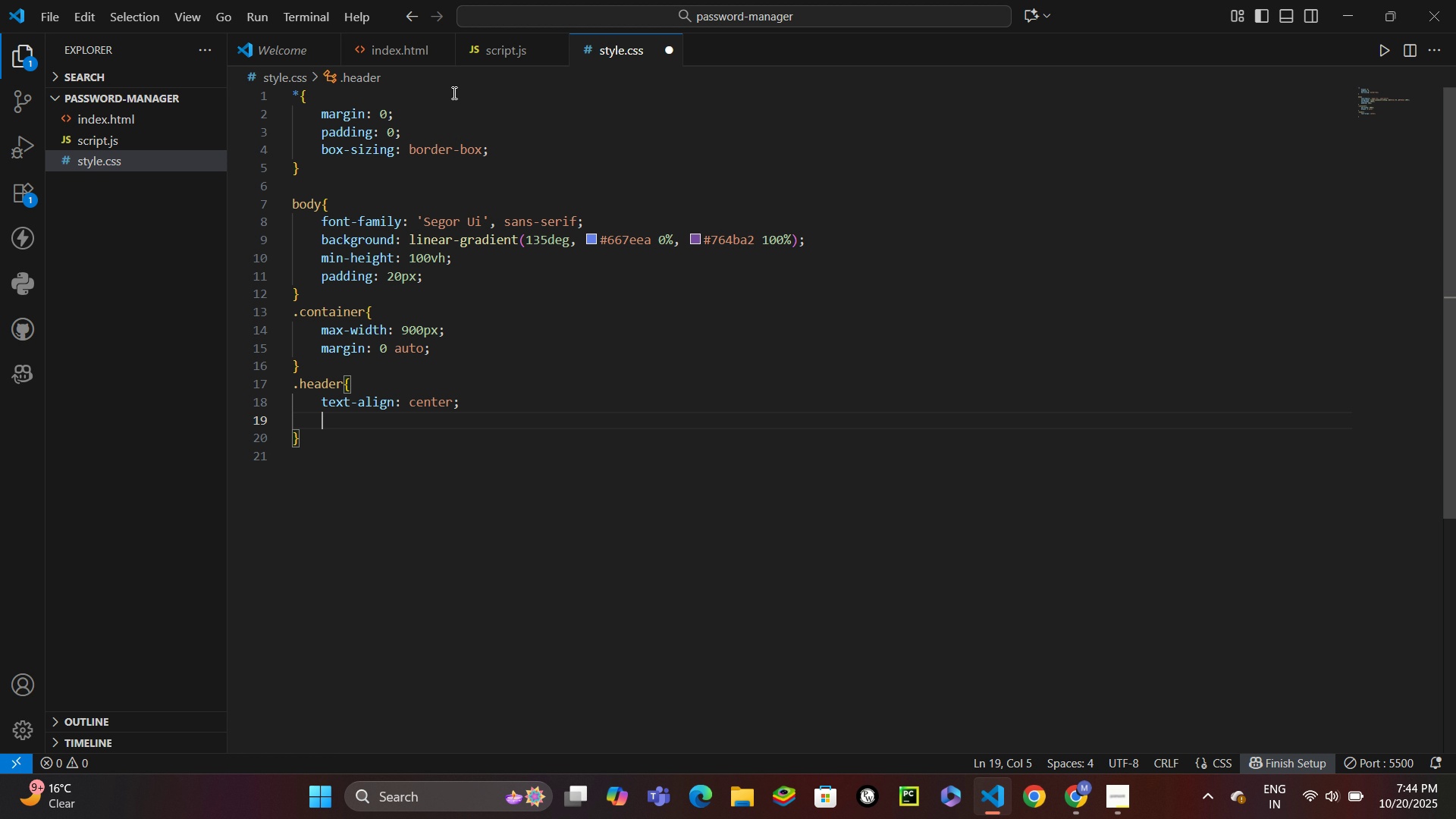 
type(color: white;)
 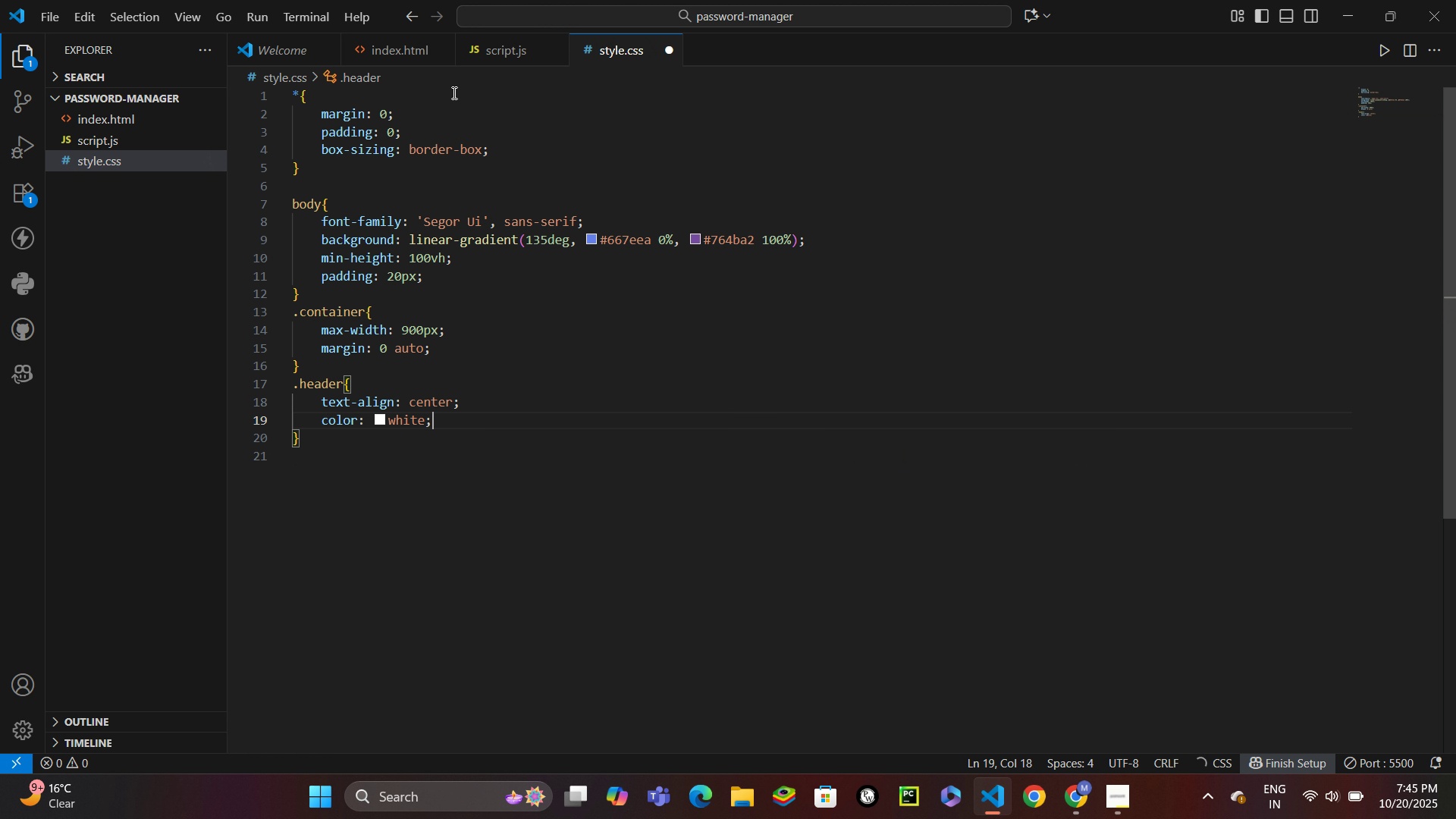 
key(Enter)
 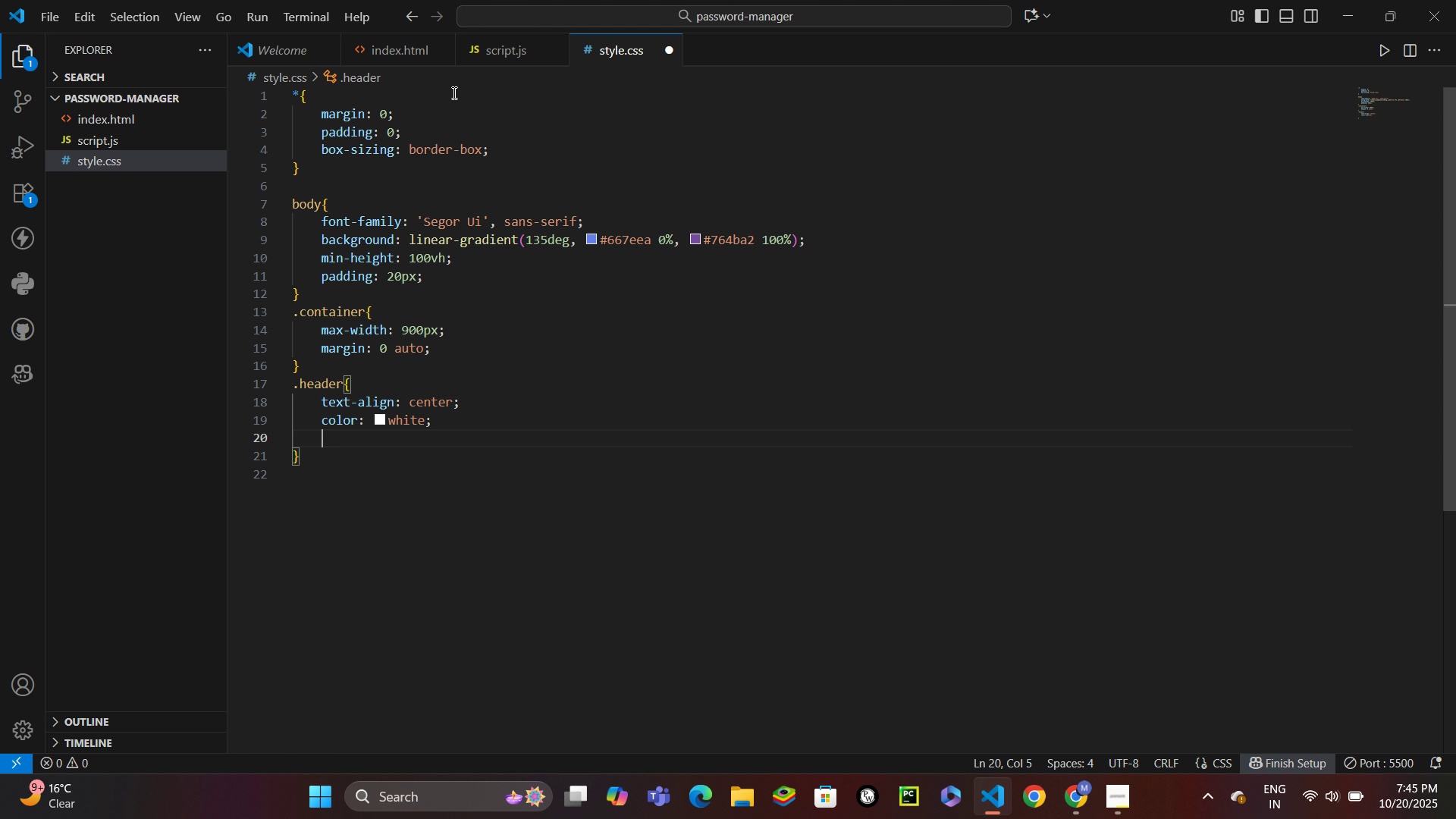 
wait(27.89)
 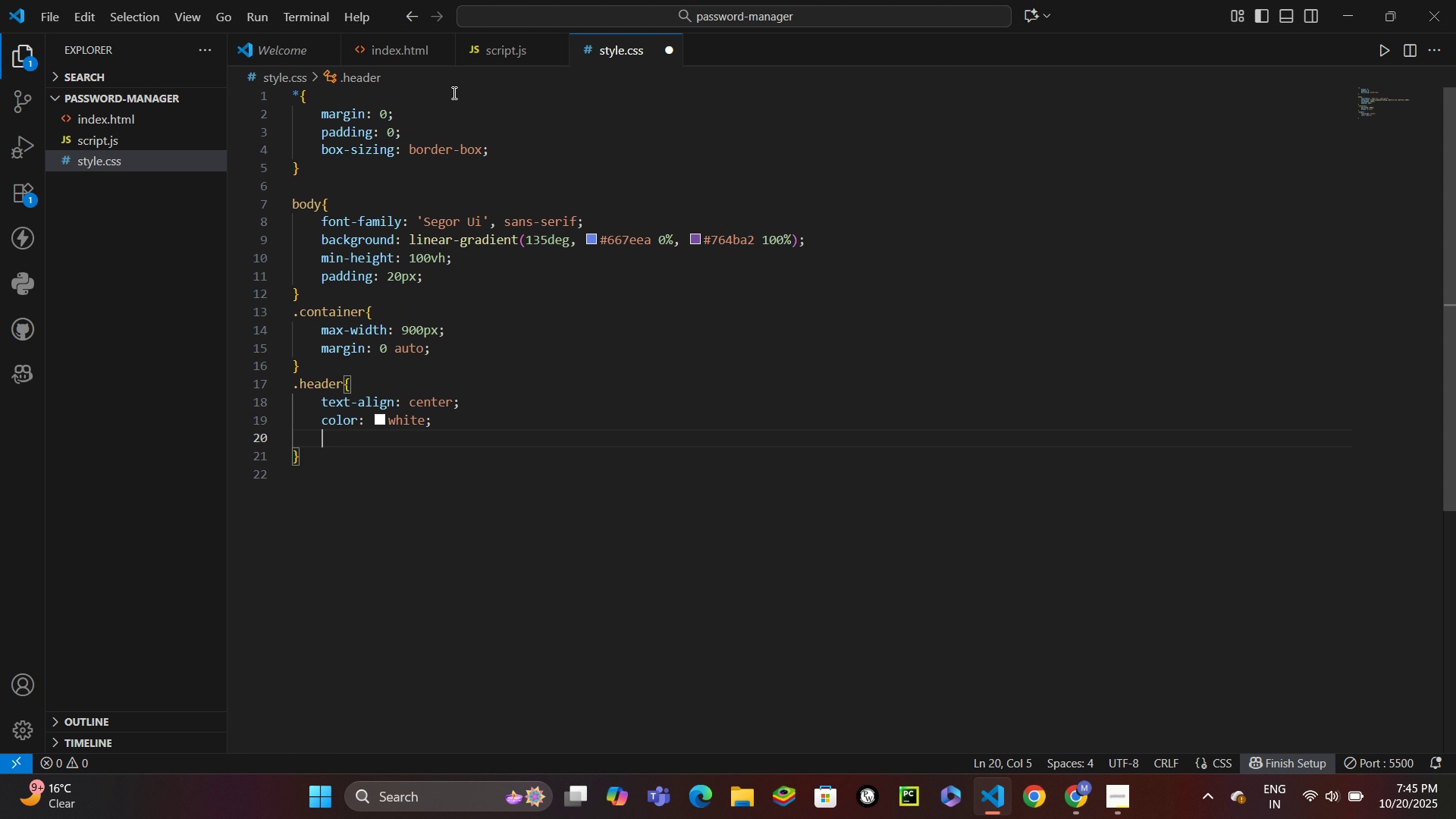 
type(margin-bottom: 30px;)
 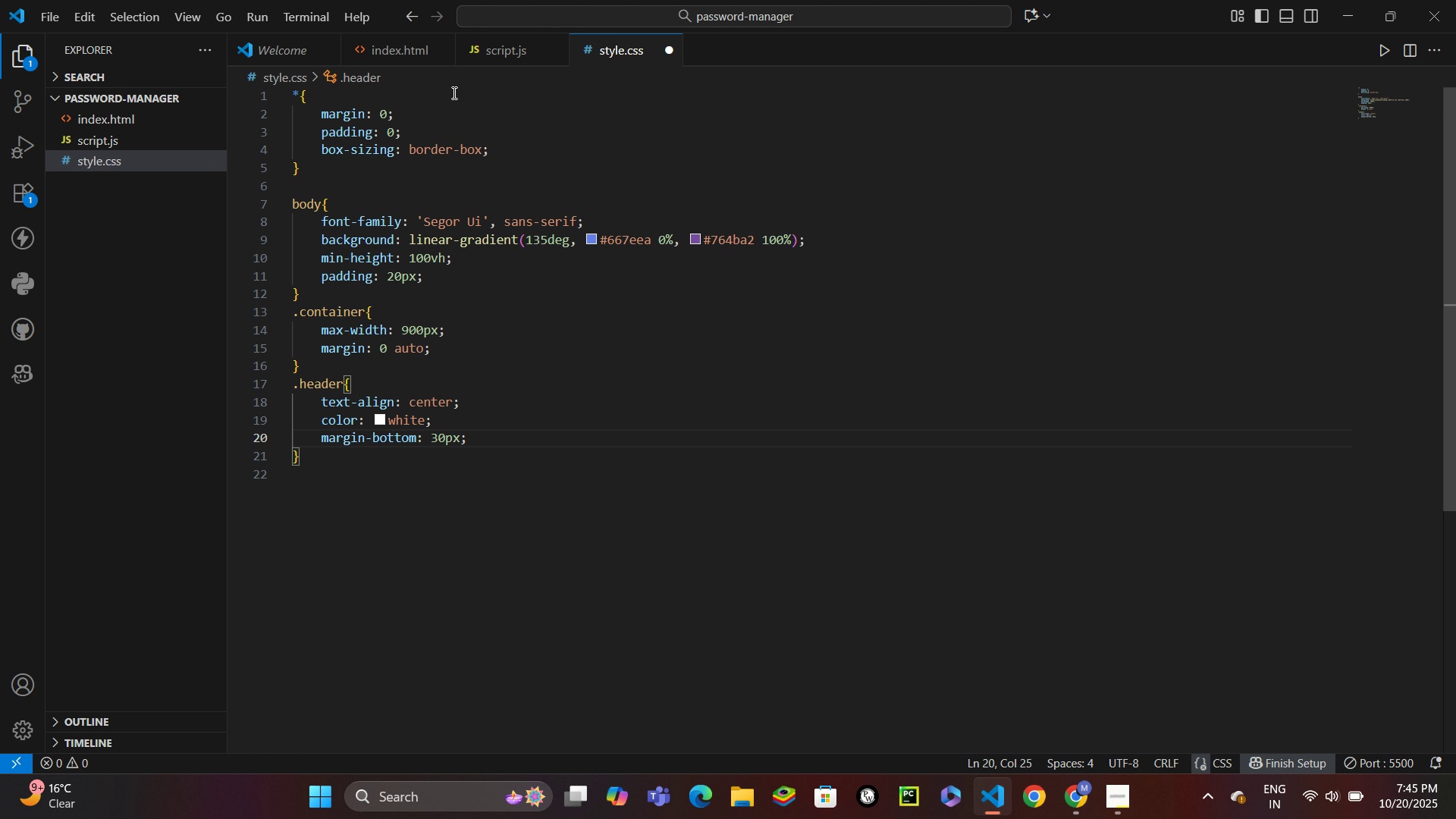 
key(ArrowDown)
 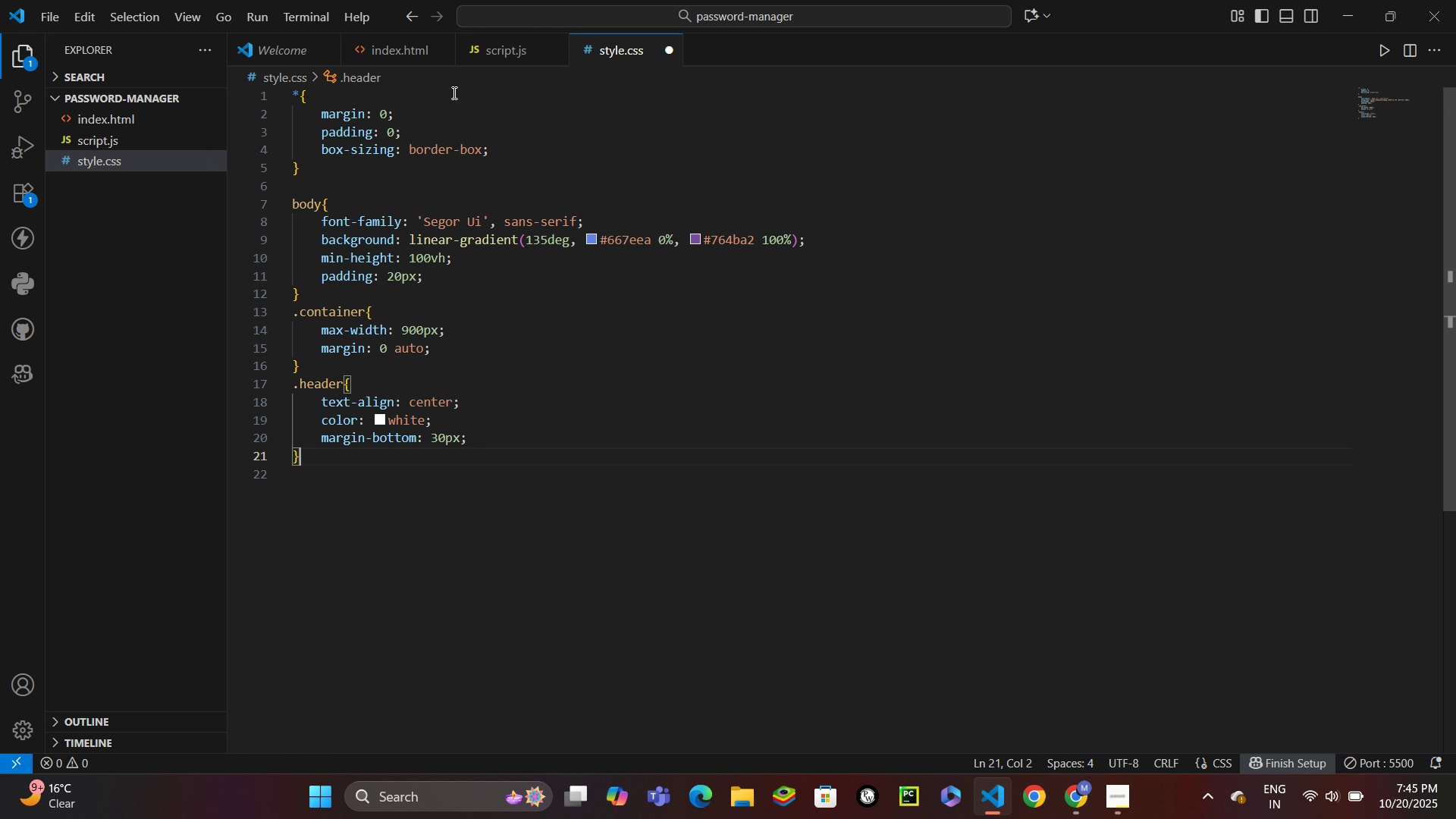 
key(Enter)
 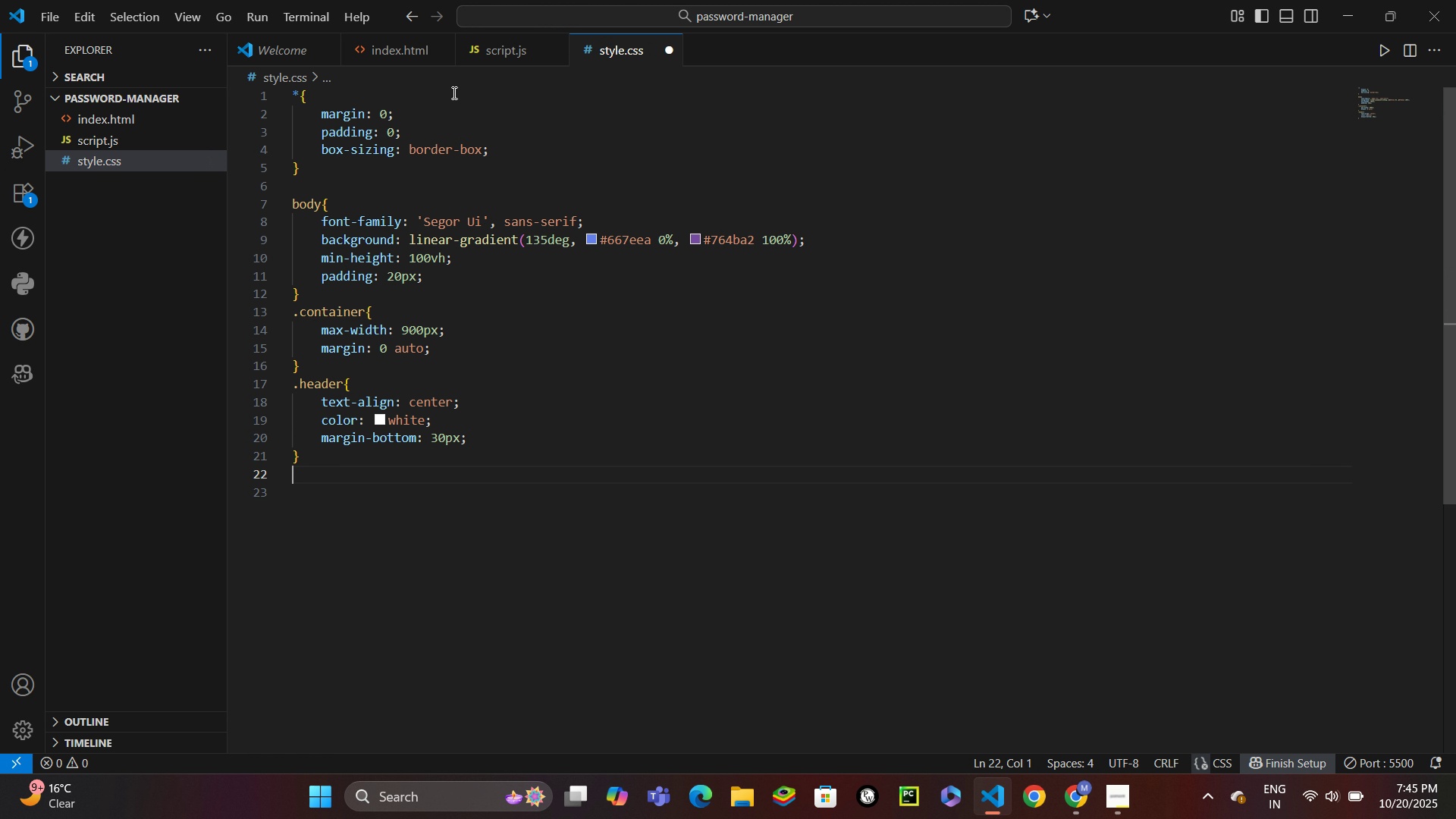 
type(.header h2)
key(Backspace)
type(1{)
 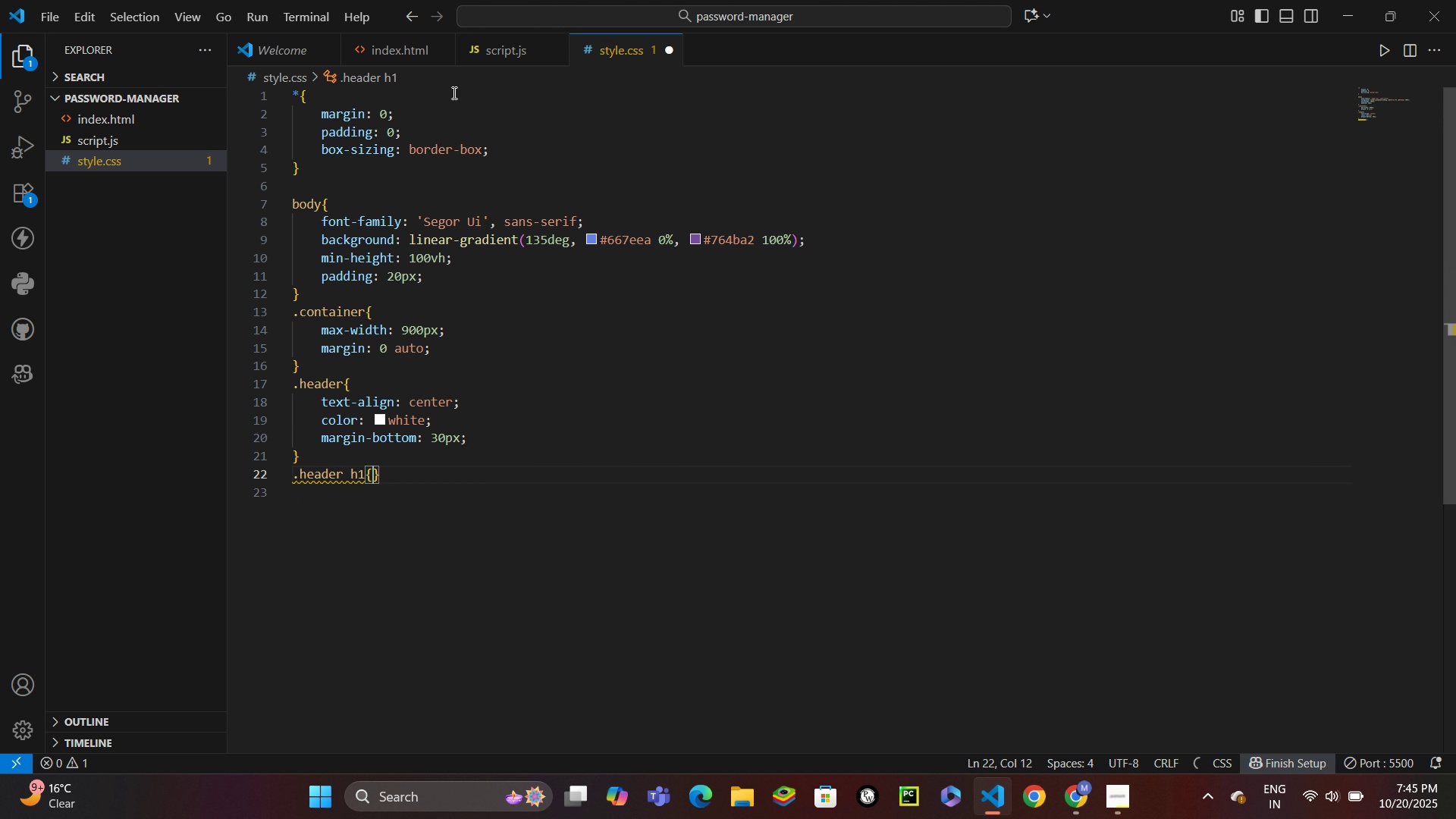 
key(Enter)
 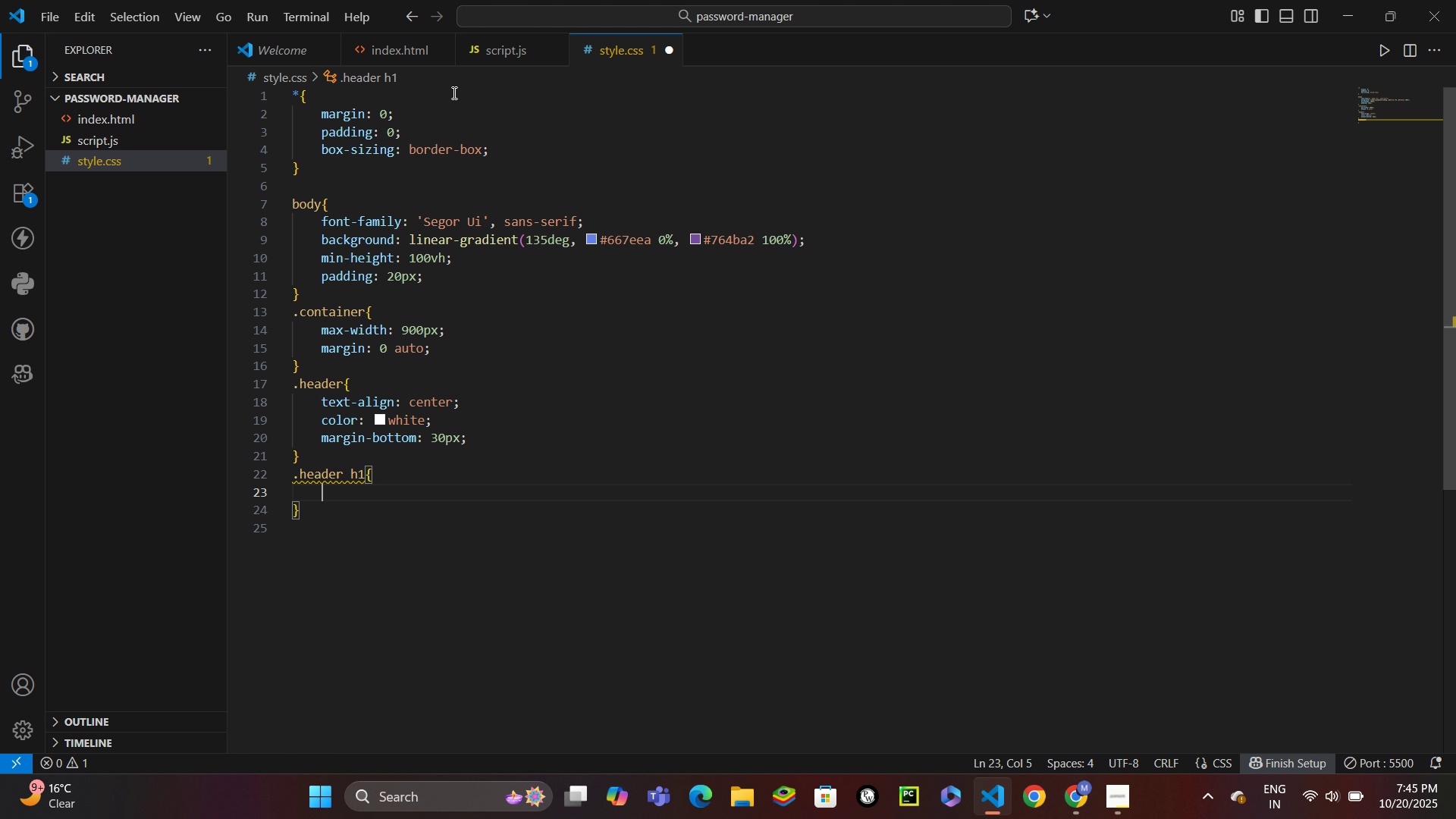 
type(font-size: 2.5rem;)
 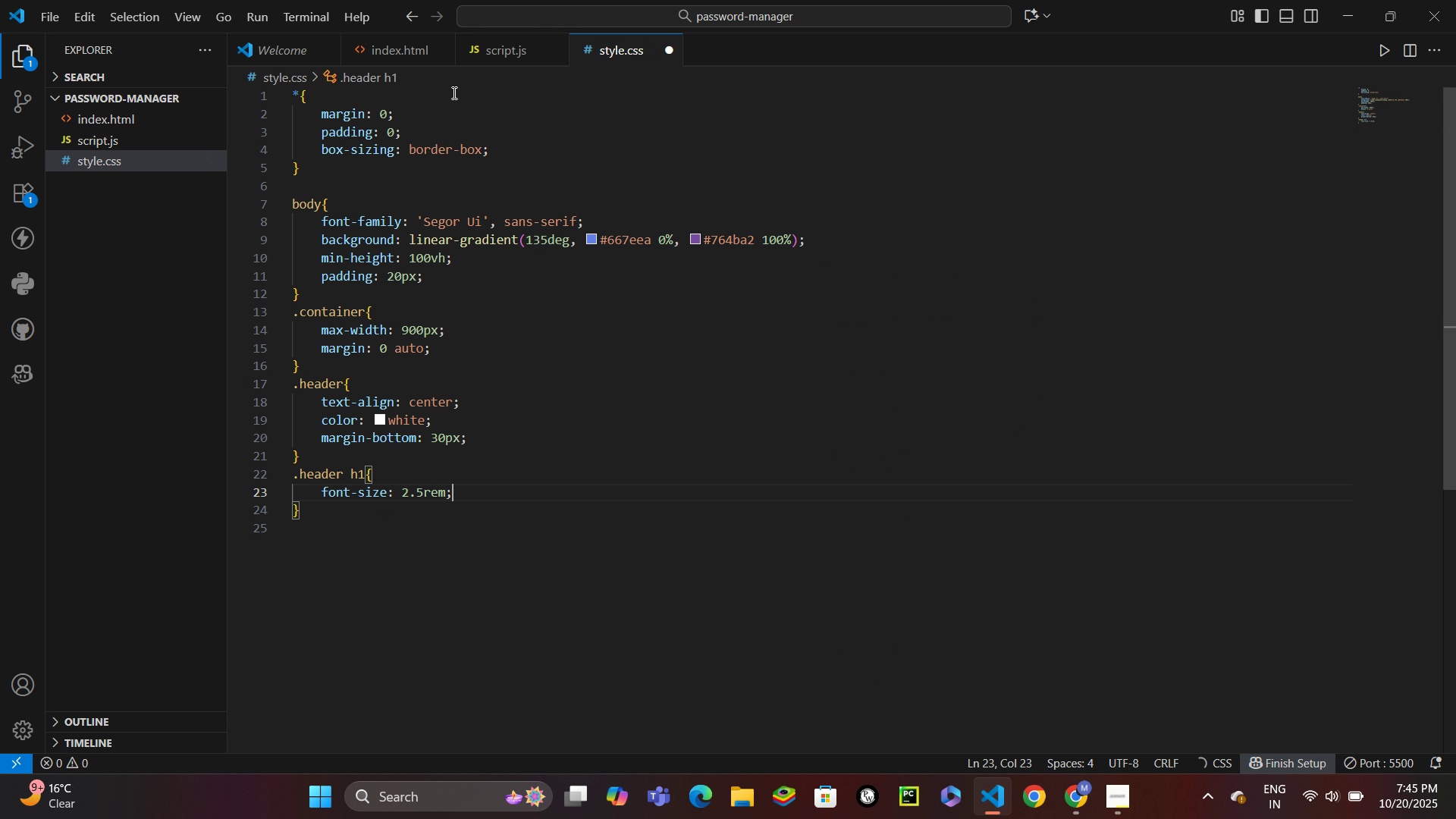 
key(Enter)
 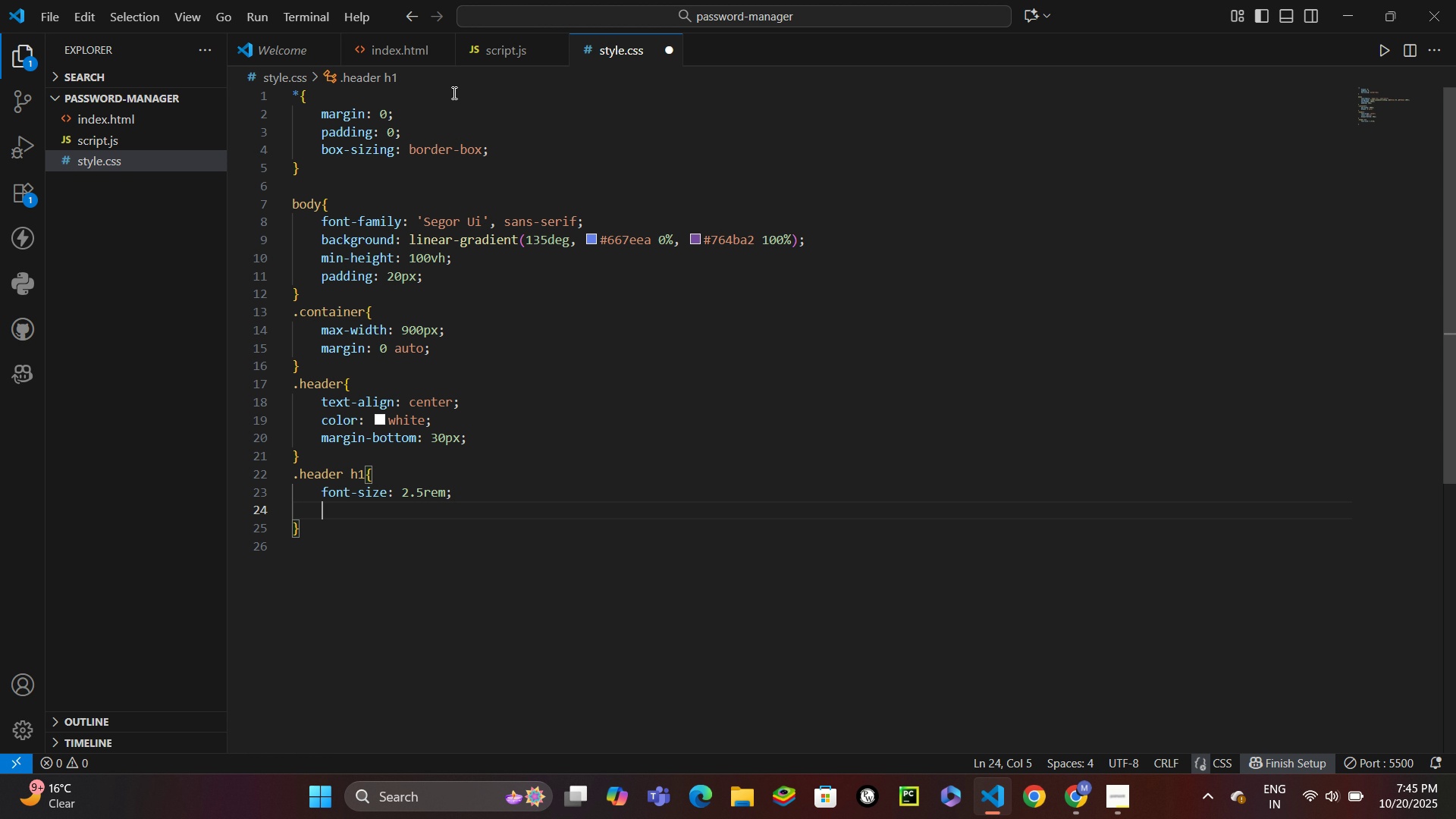 
type(margin-botton)
key(Backspace)
type(m: 10px;)
 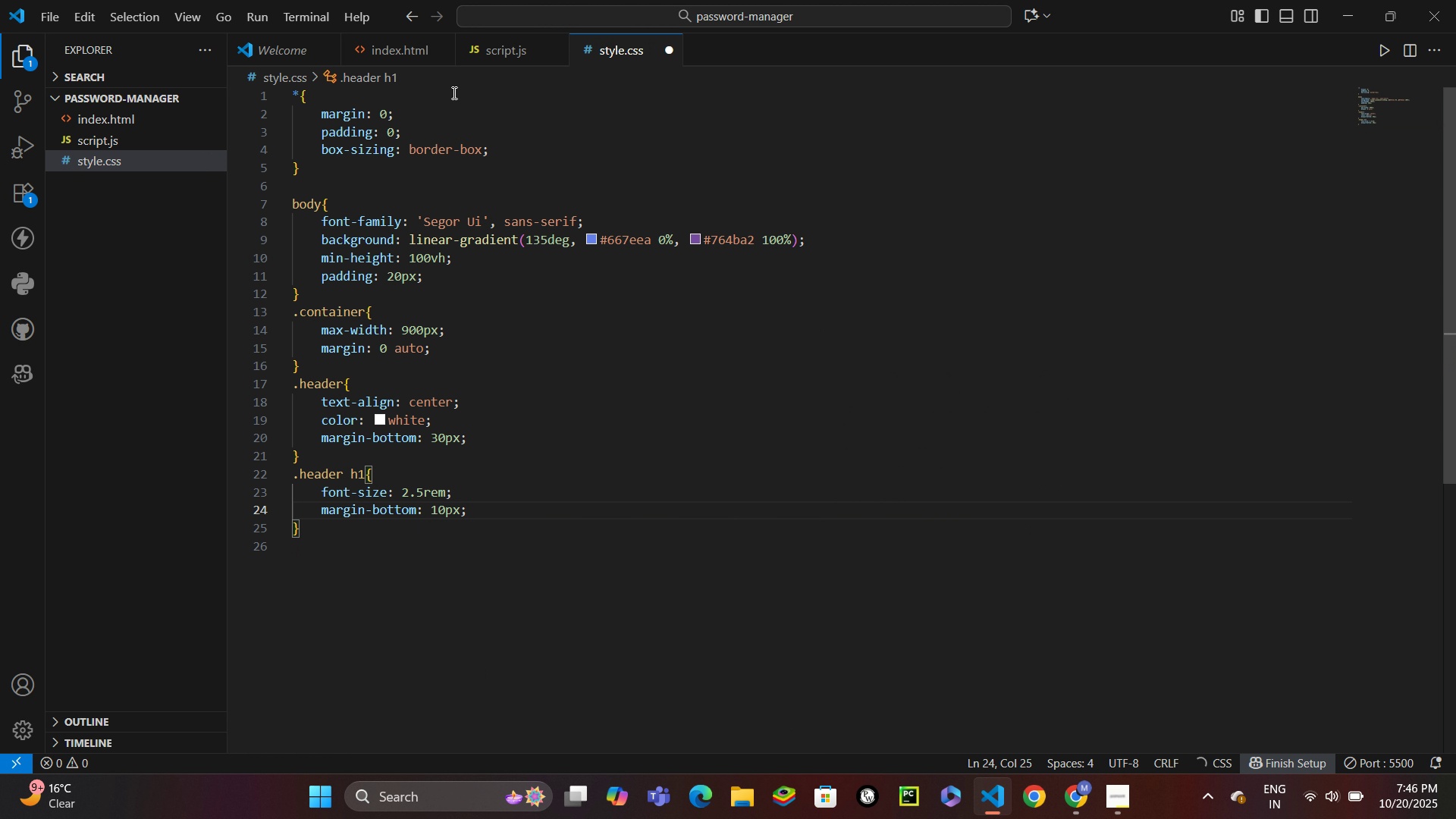 
key(ArrowDown)
 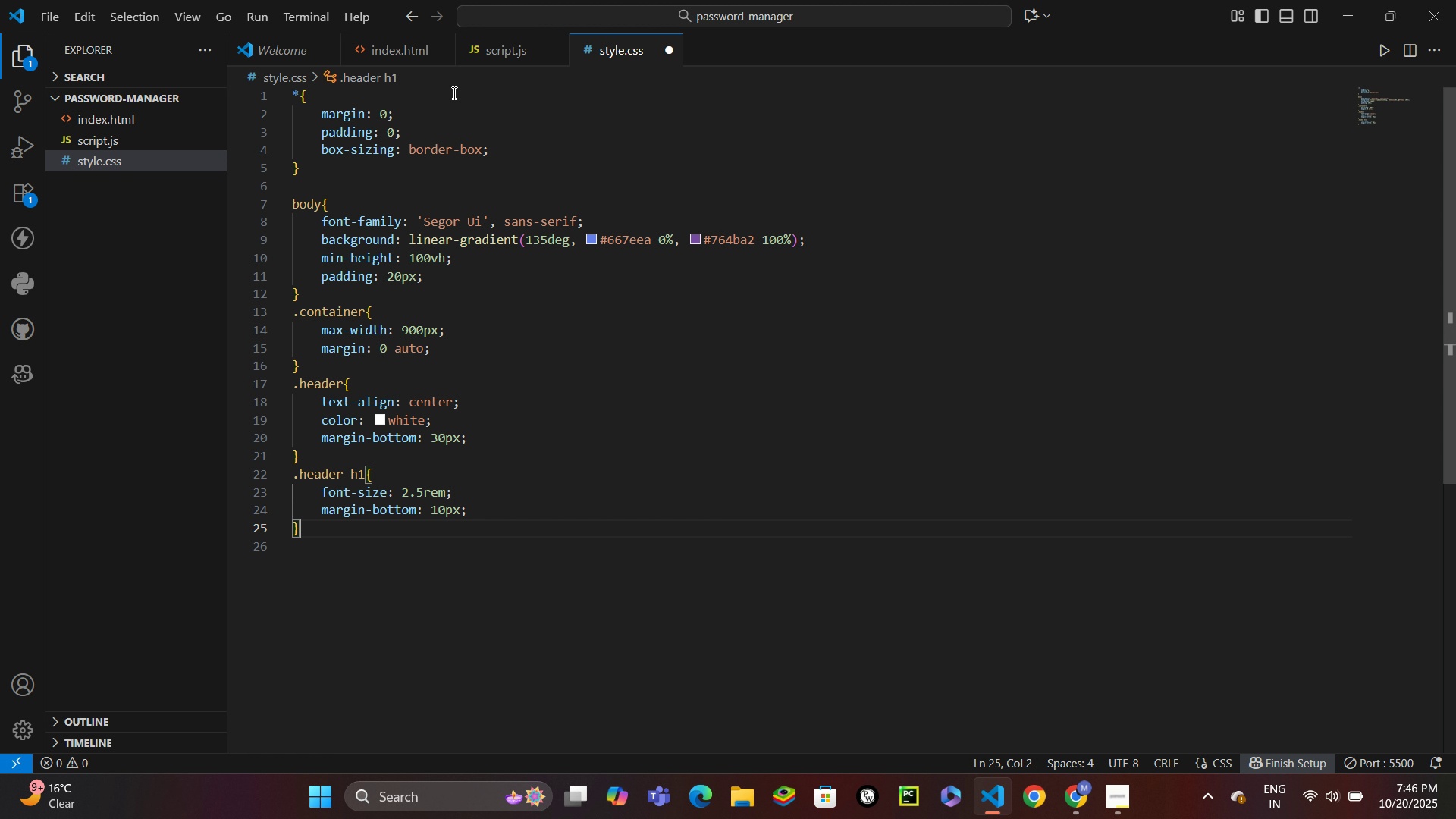 
key(Enter)
 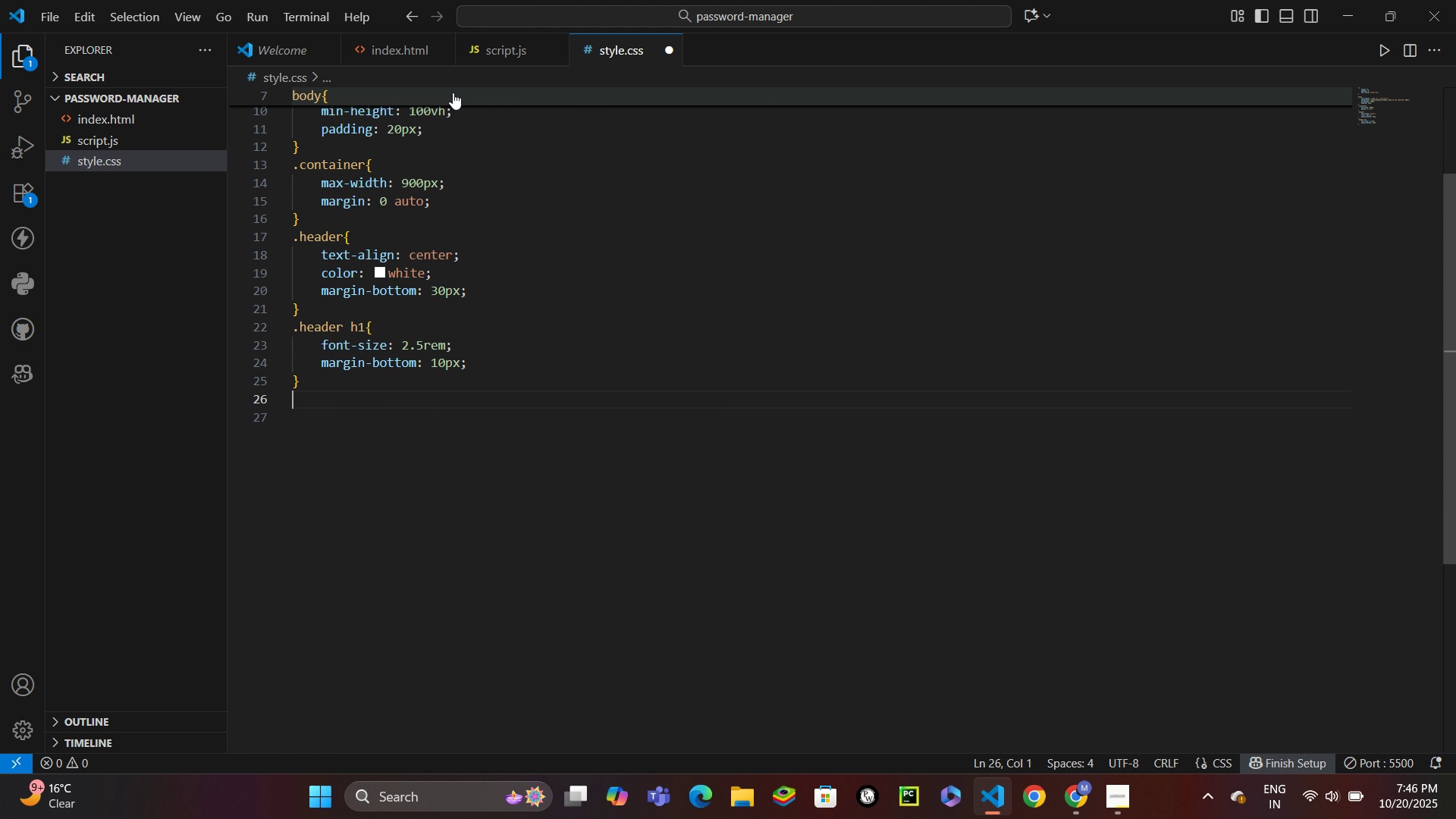 
wait(6.36)
 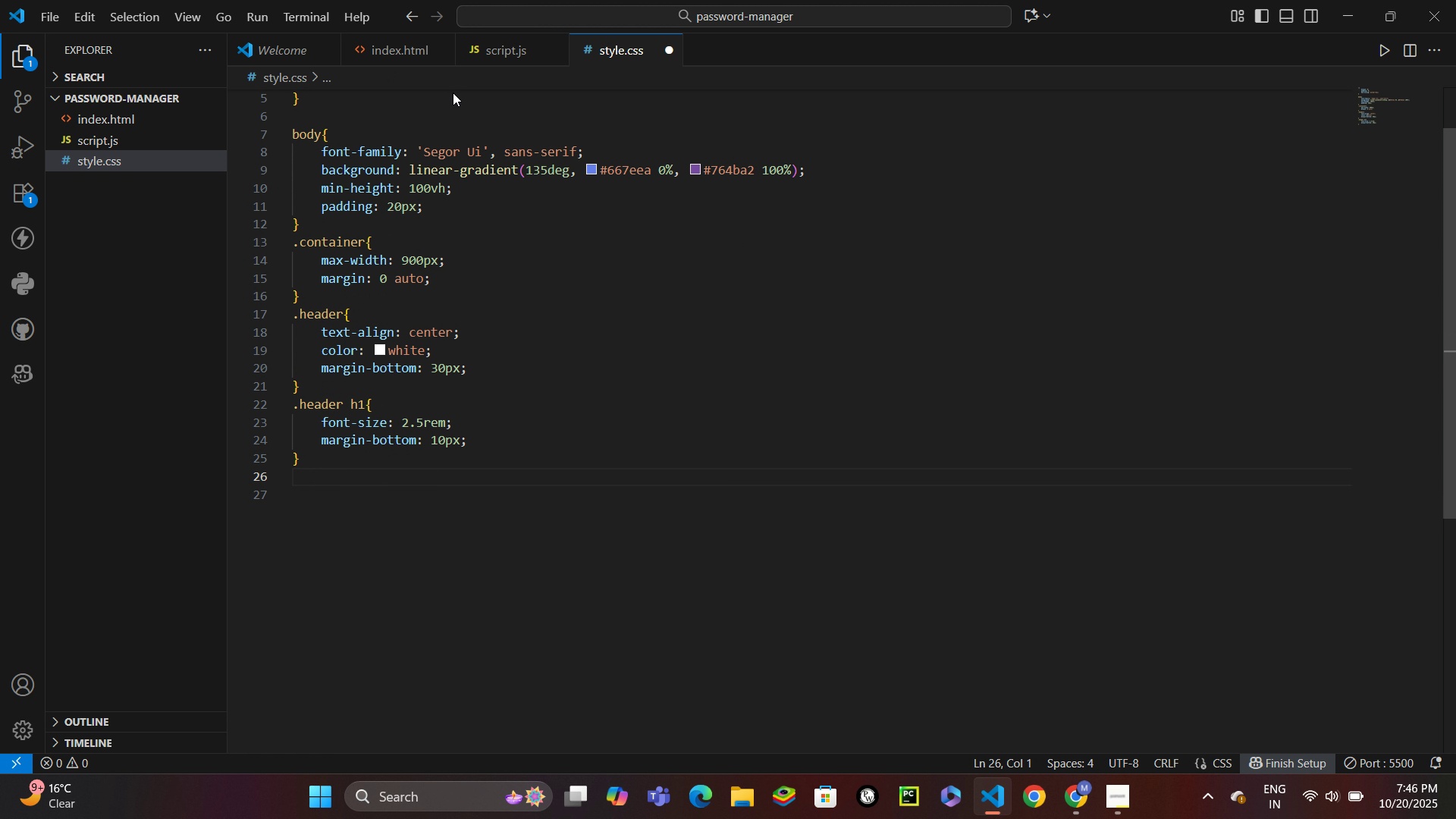 
type(.card{)
 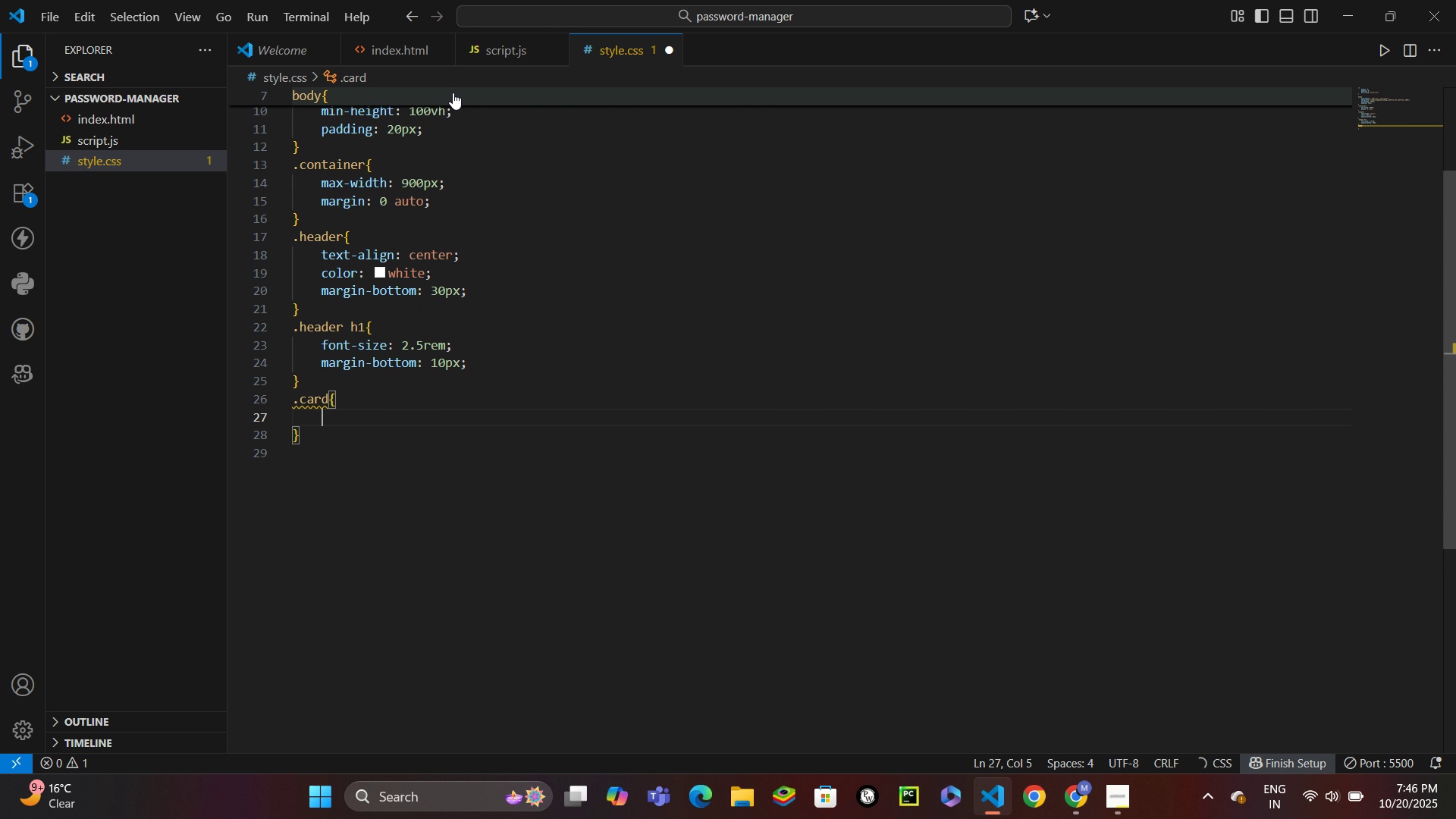 
 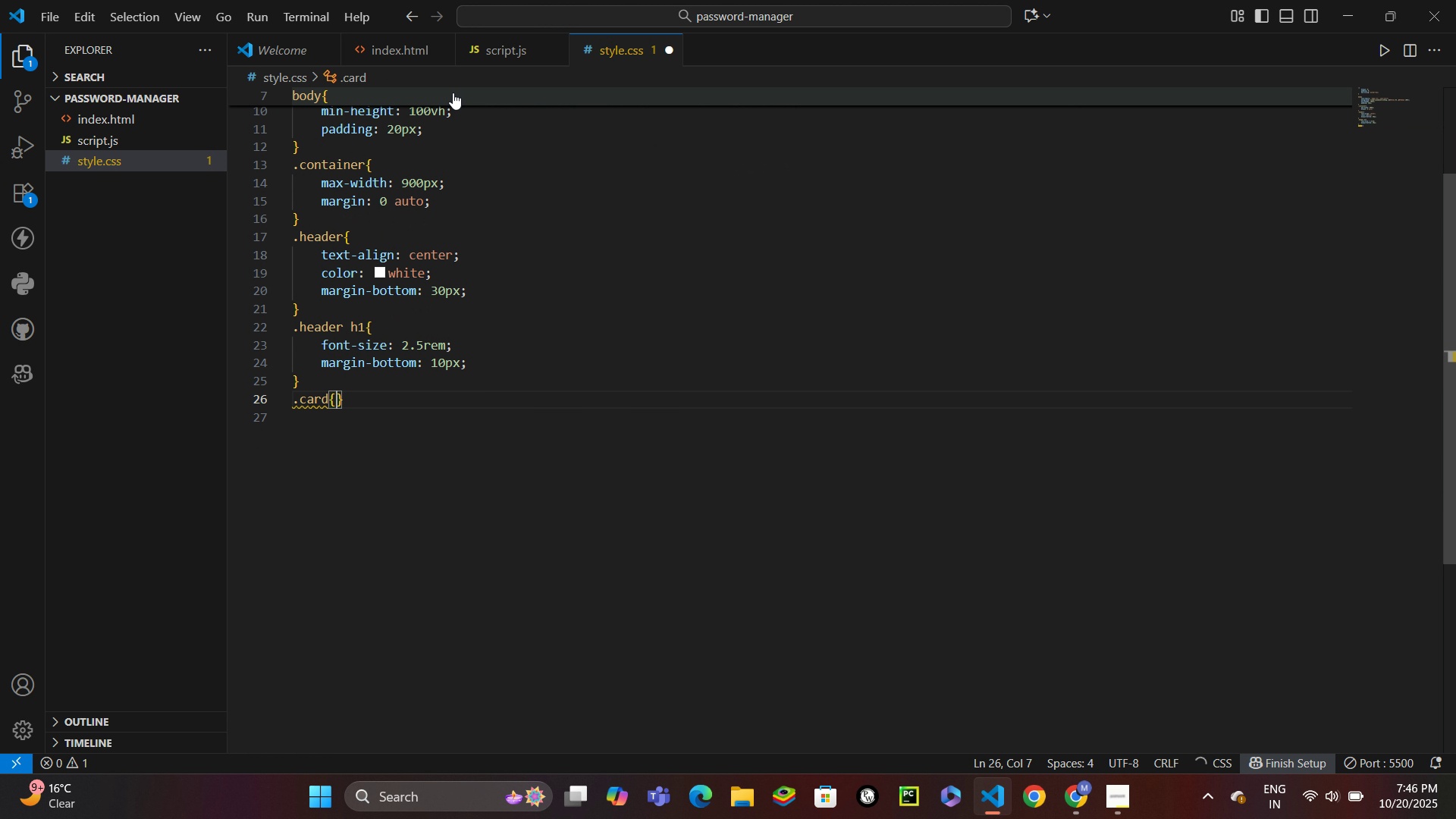 
key(Enter)
 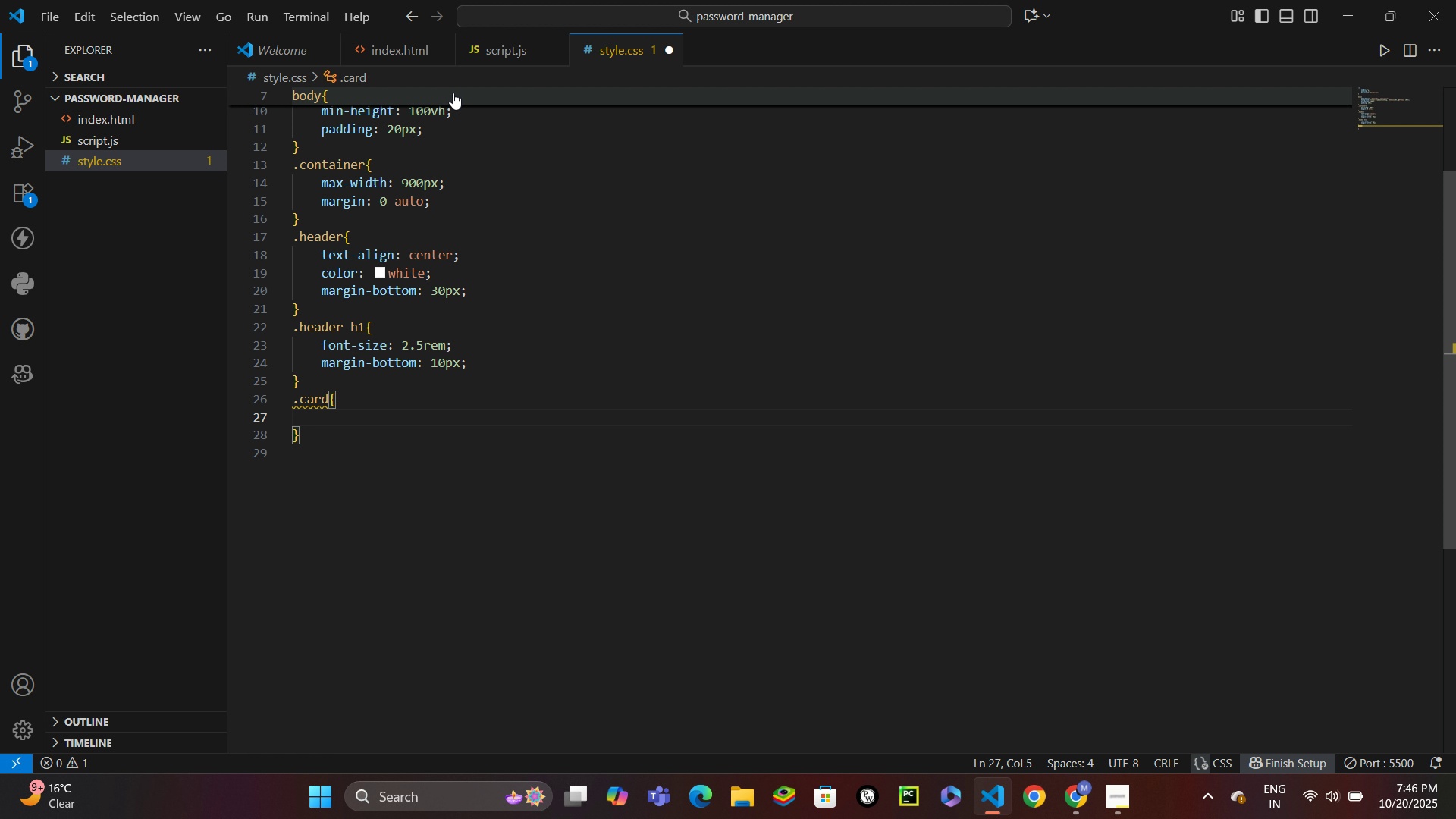 
type(background: white;)
 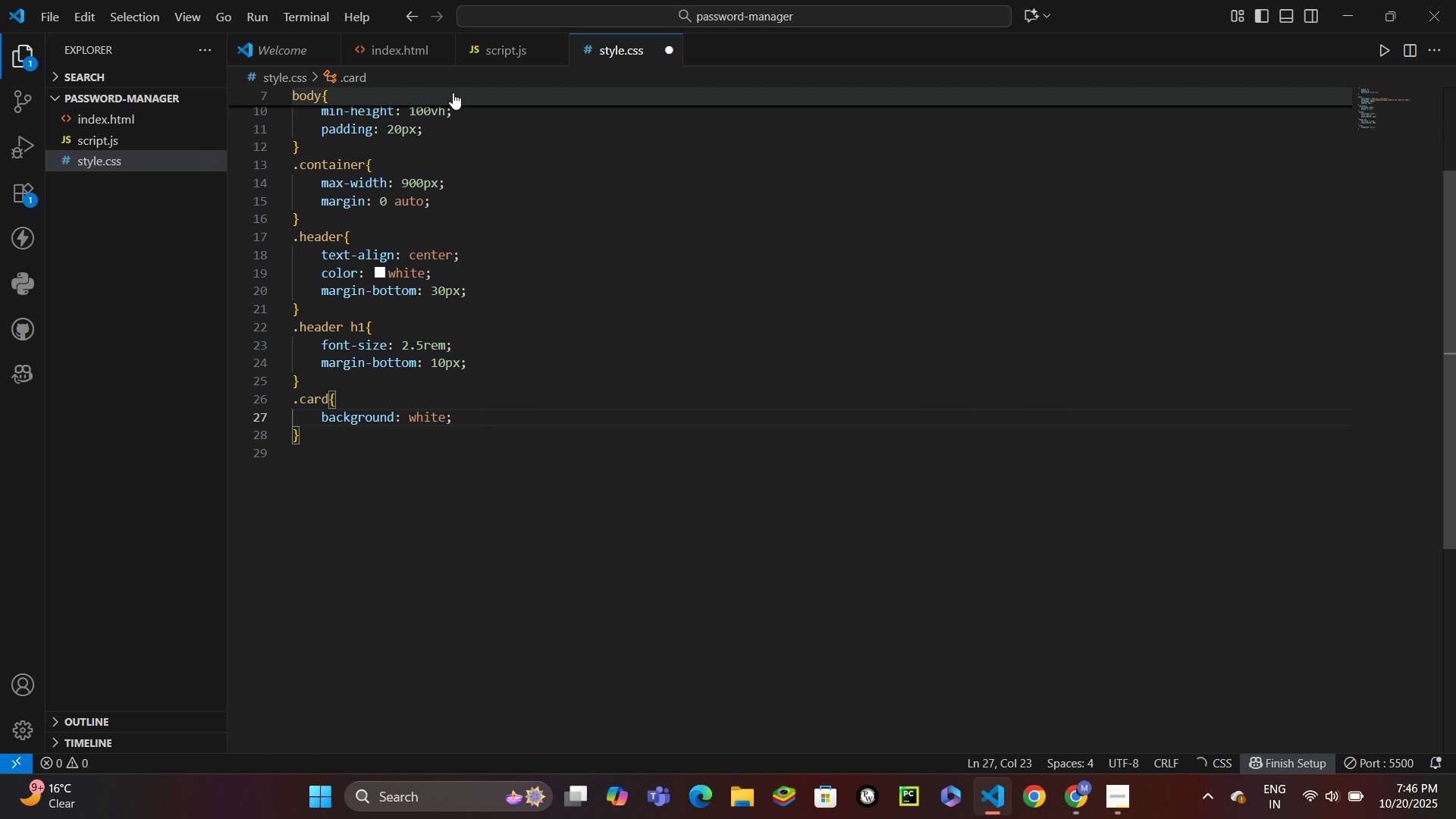 
key(Enter)
 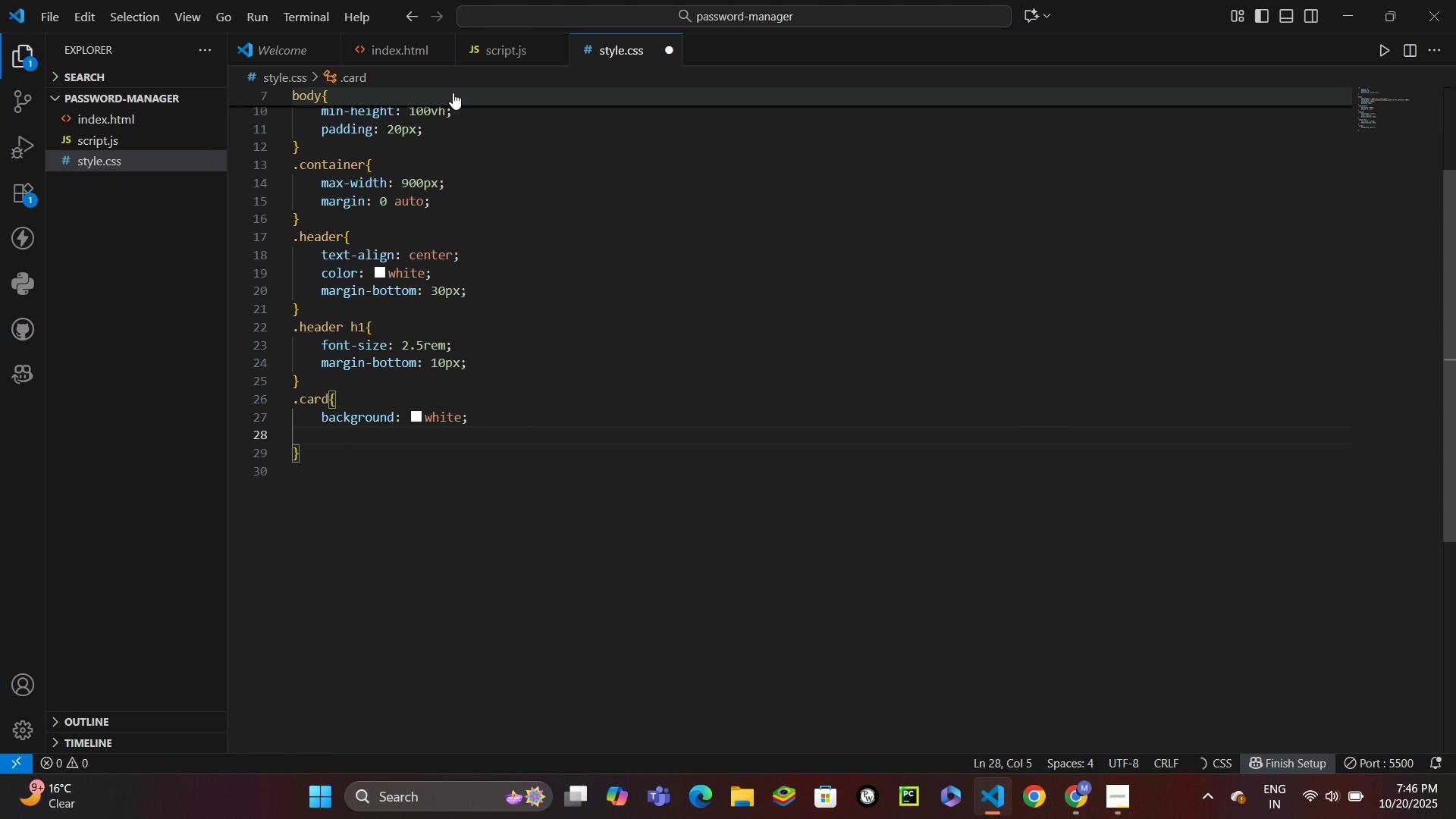 
type(border-rado)
key(Backspace)
type(ius: 15pxl)
key(Backspace)
type(;)
 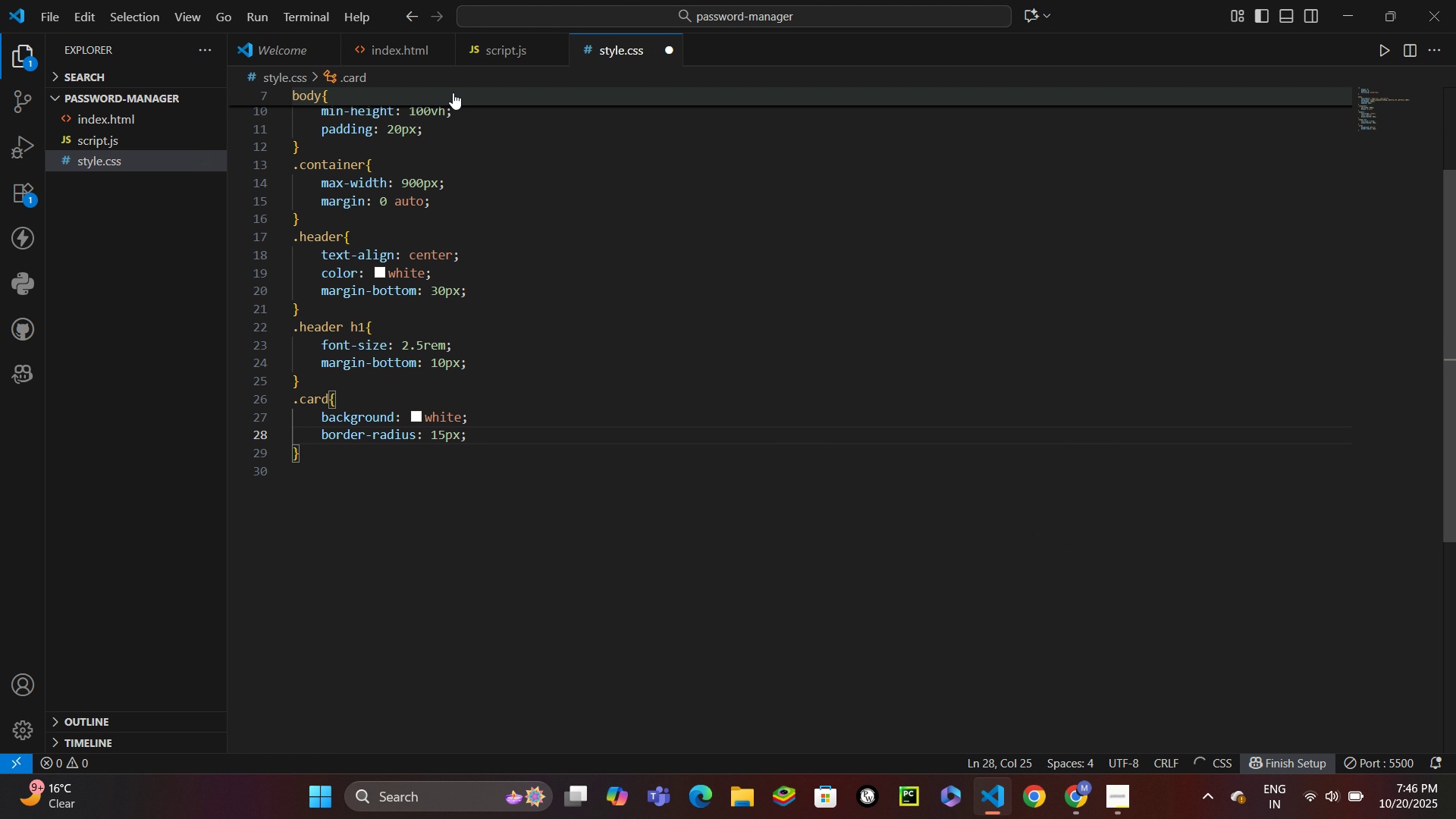 
key(Enter)
 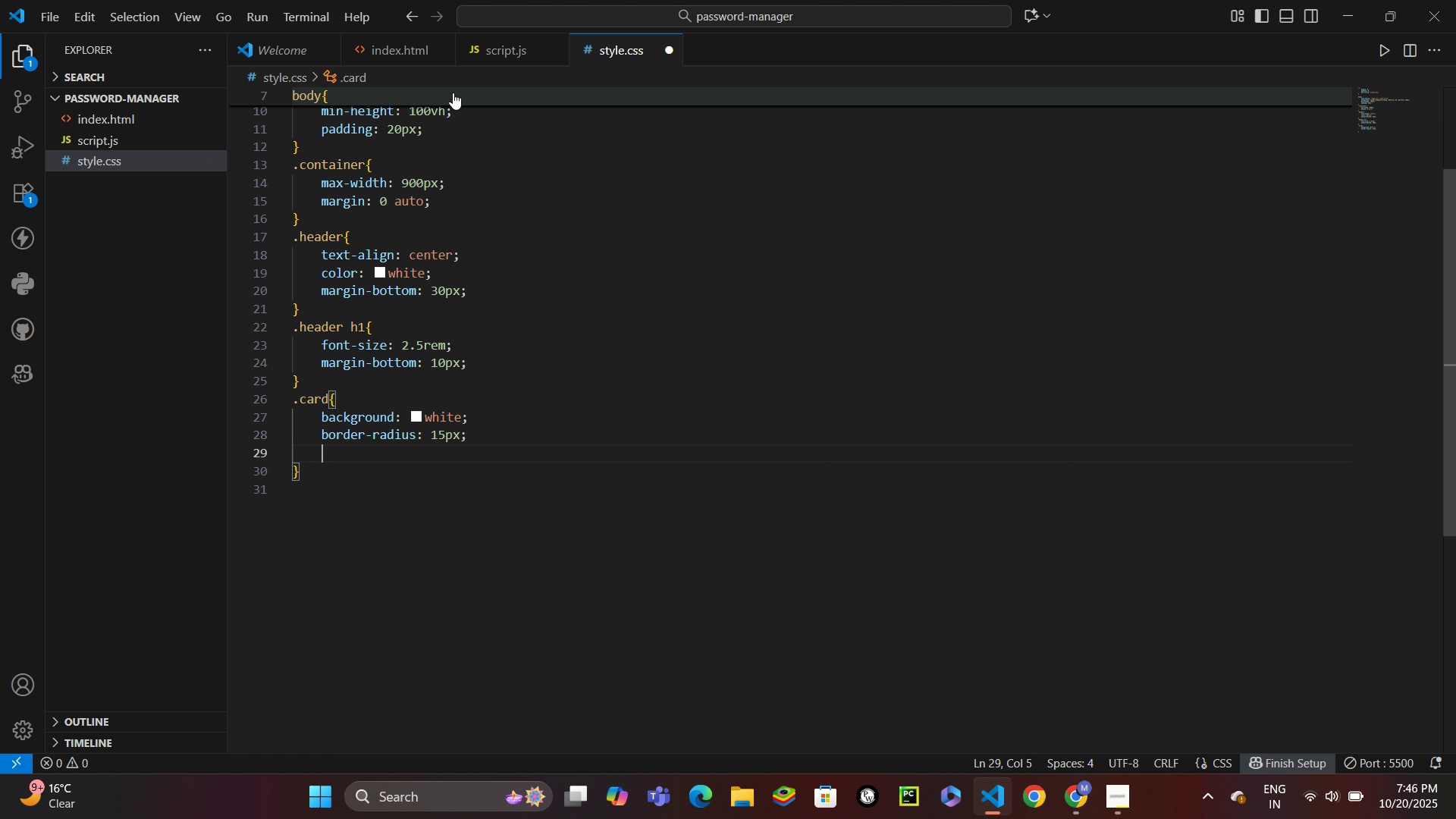 
type(padding: 3-)
key(Backspace)
type(0px;)
 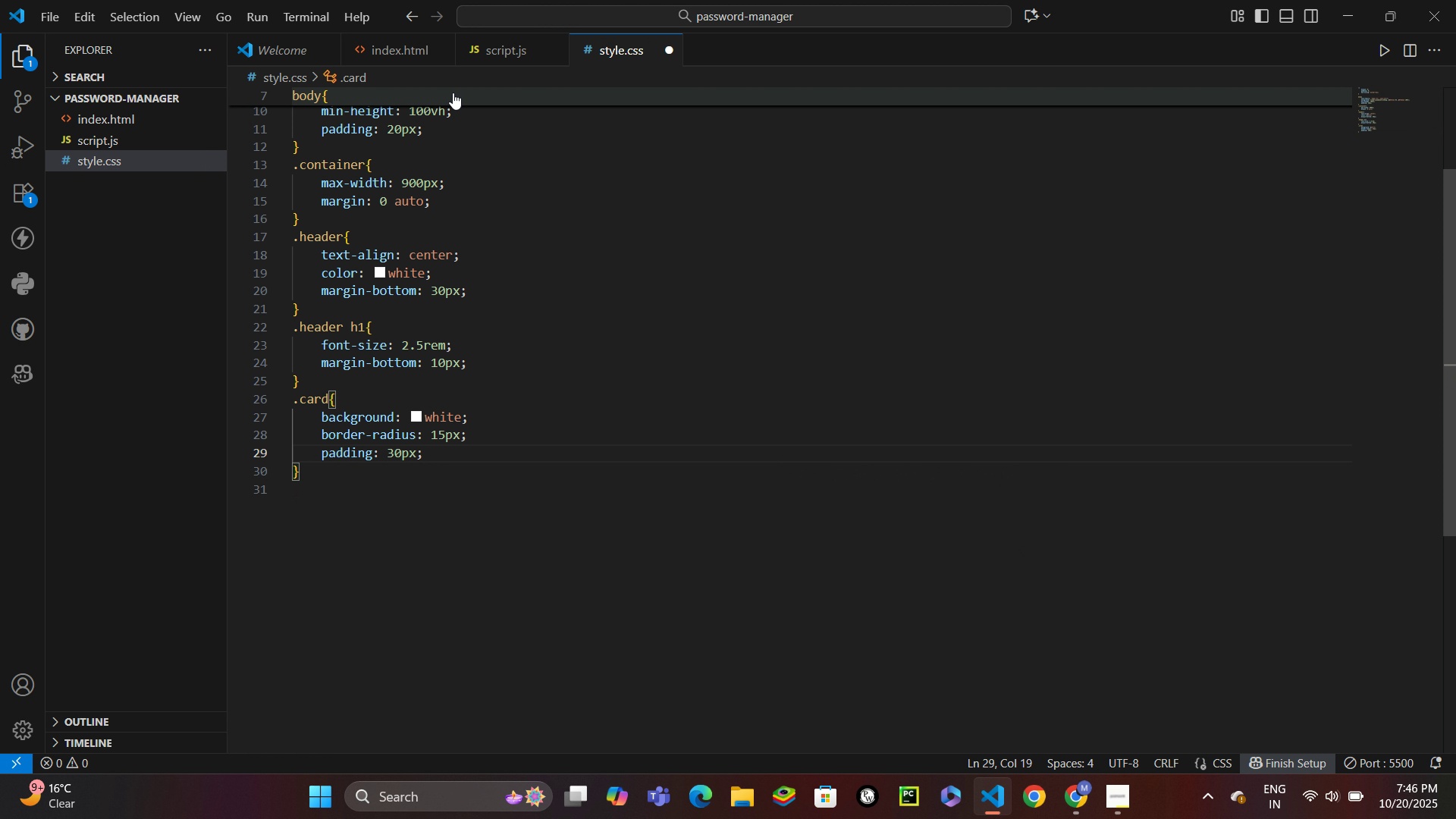 
key(Enter)
 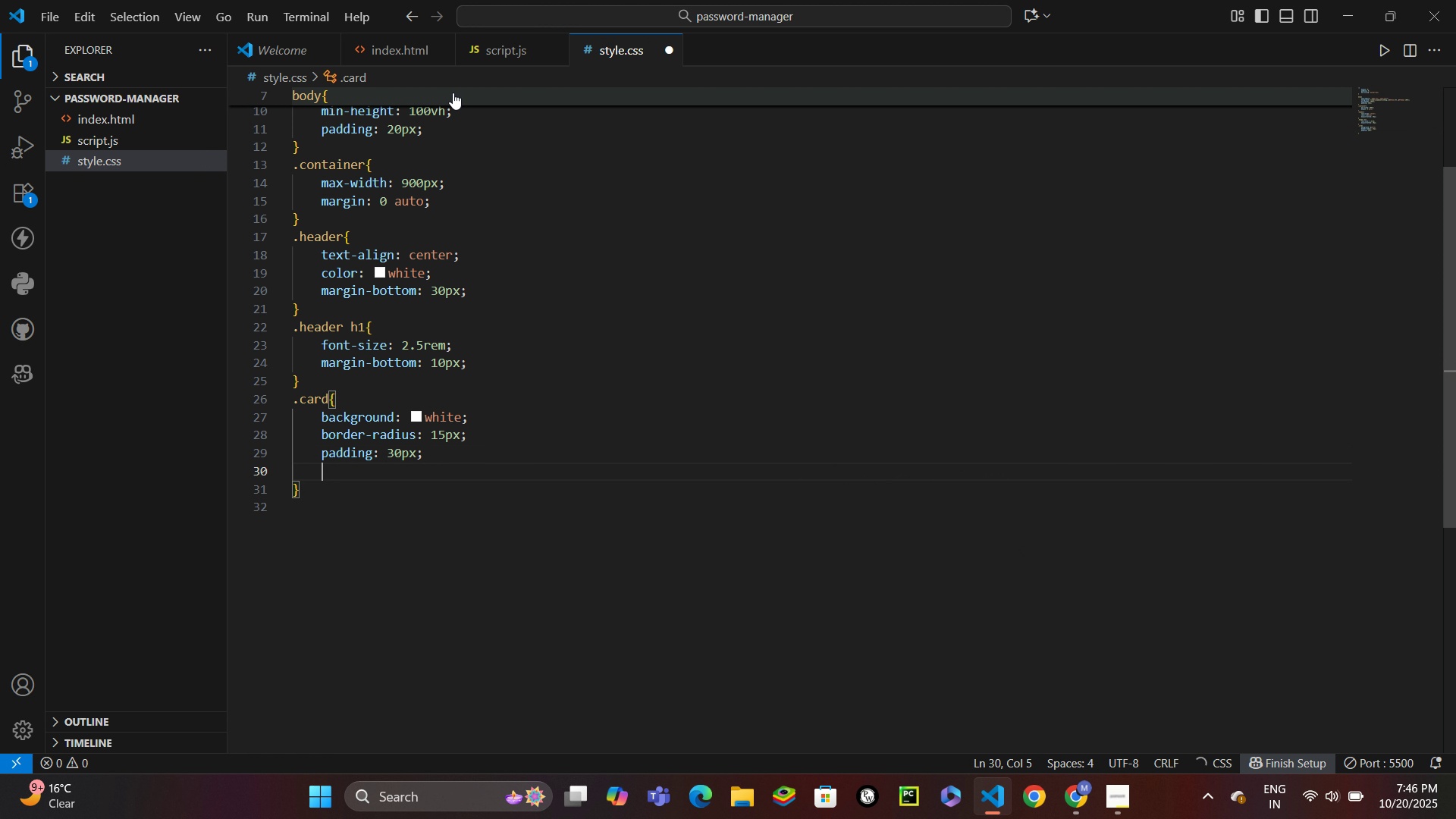 
type(box-shado;)
key(Backspace)
type(: 0 10px 30px rgba(0,0,0,0.2)
 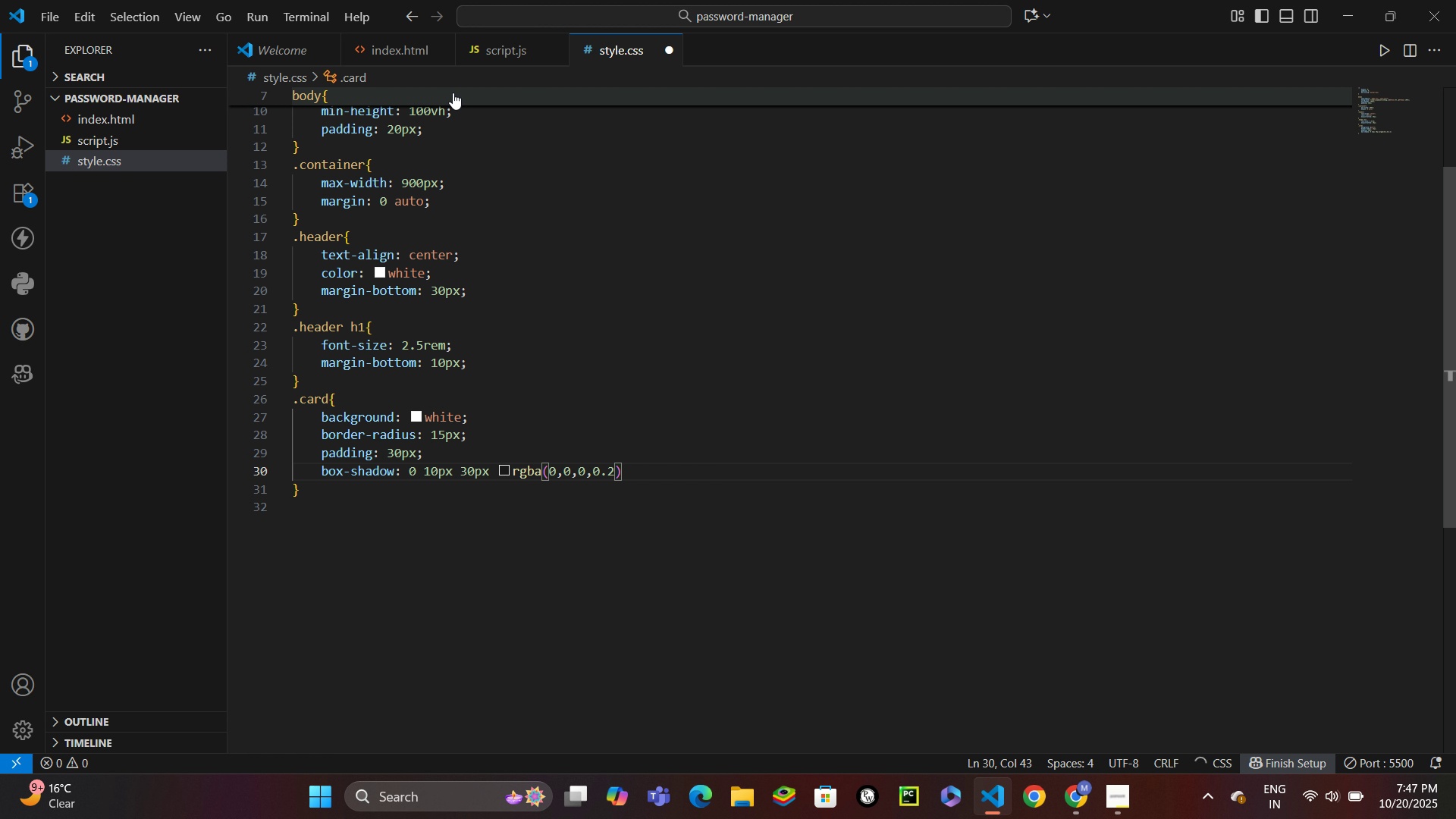 
hold_key(key=W, duration=0.43)
 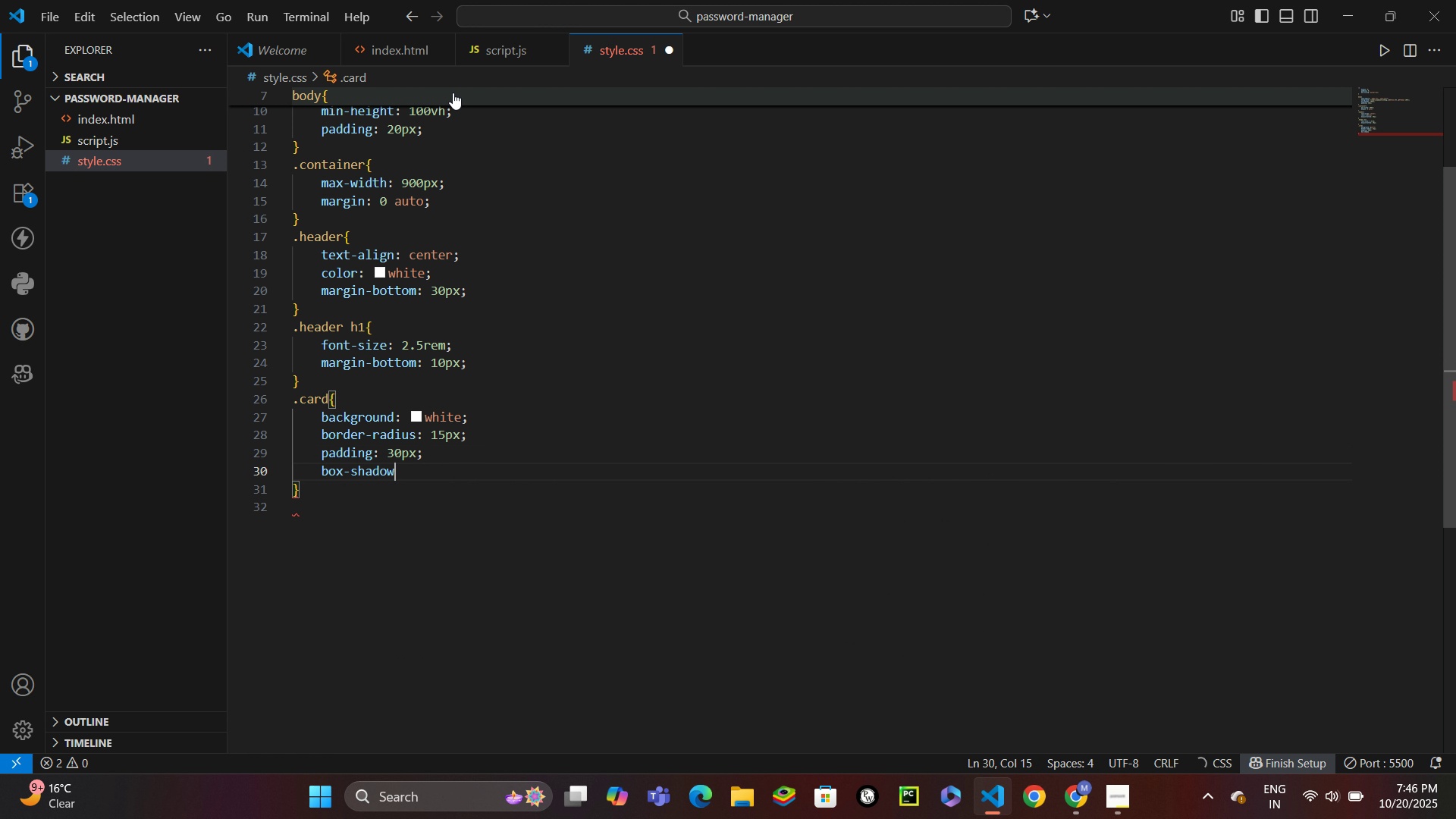 
wait(30.81)
 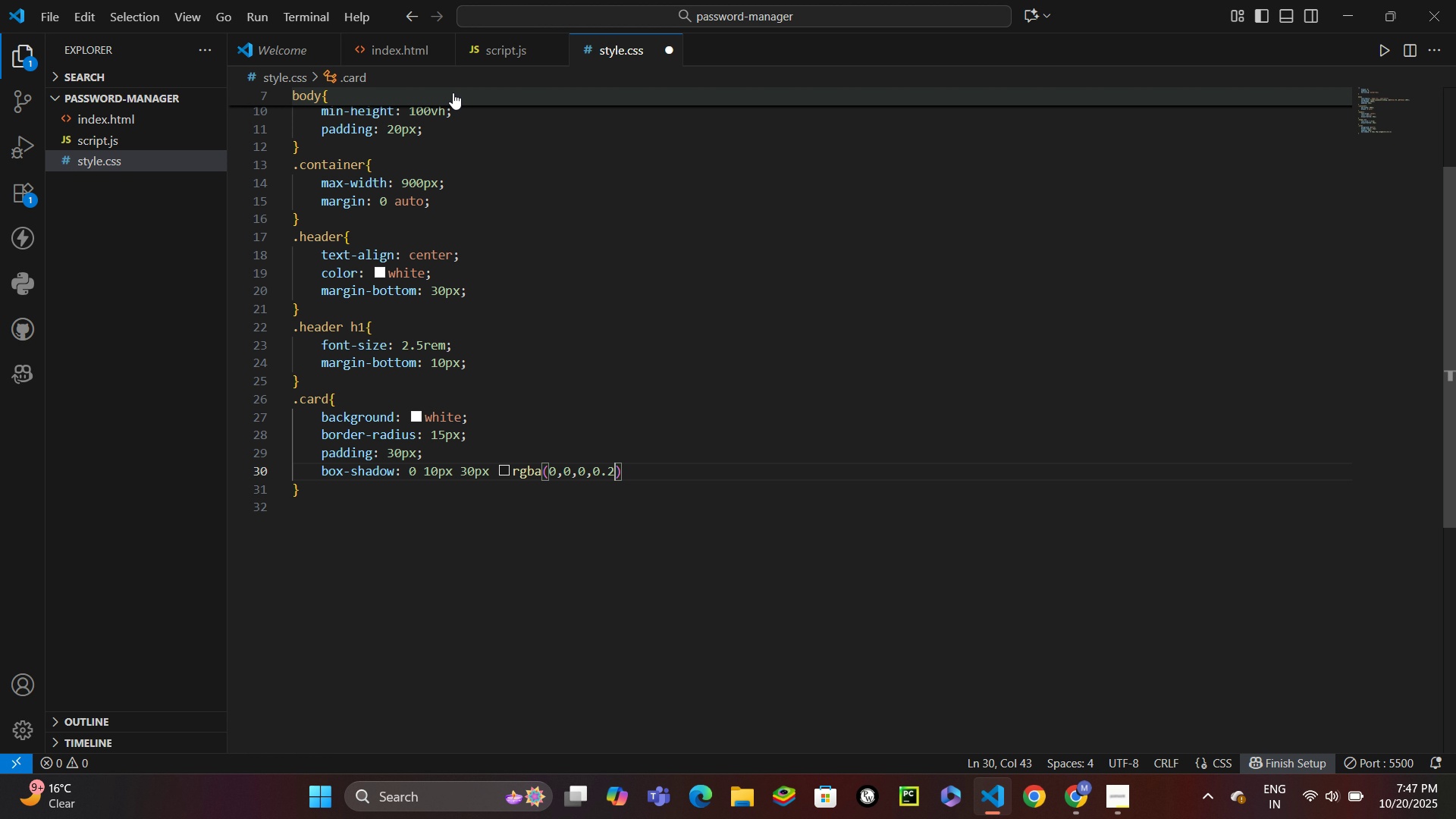 
key(ArrowRight)
 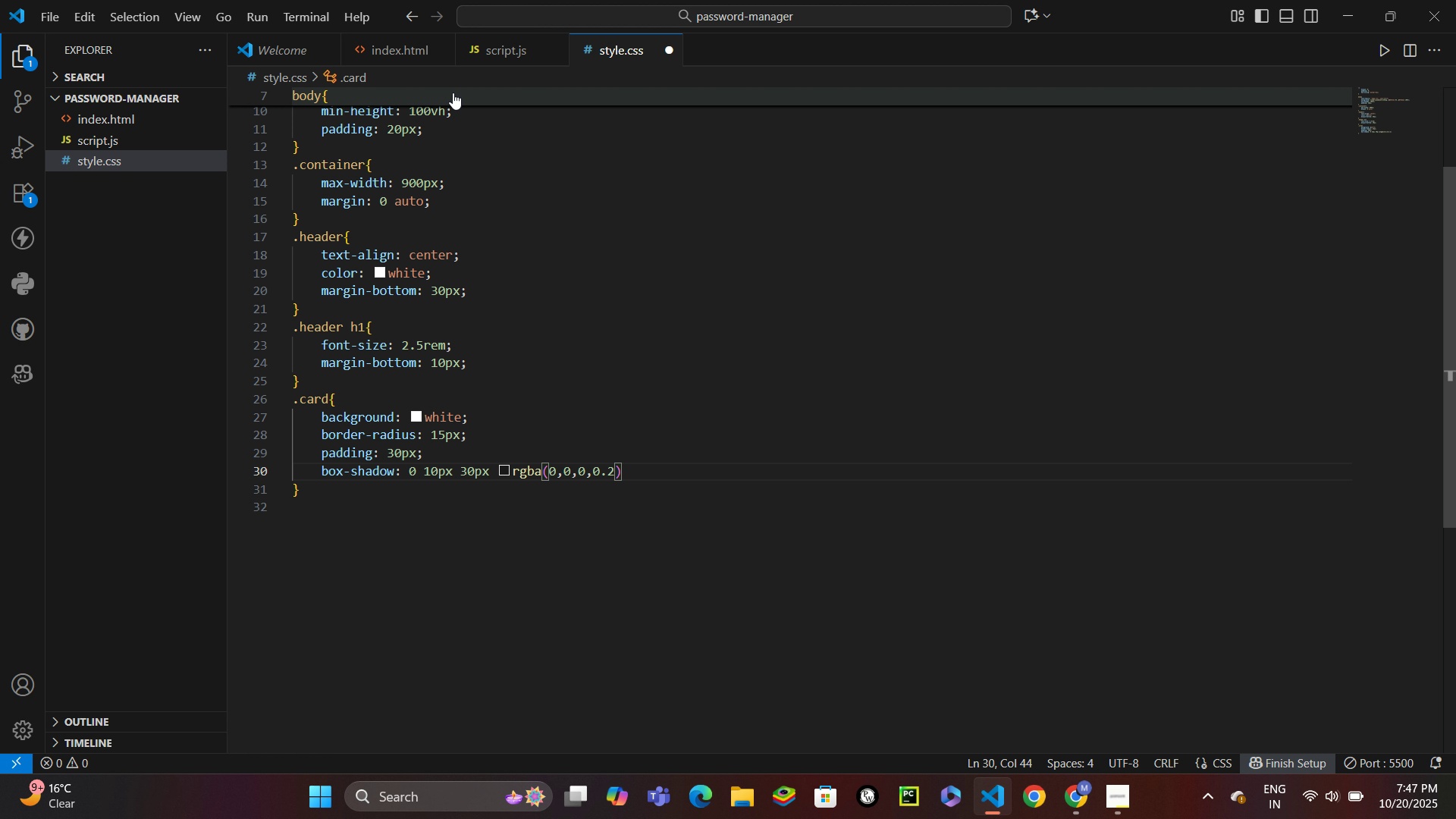 
key(Semicolon)
 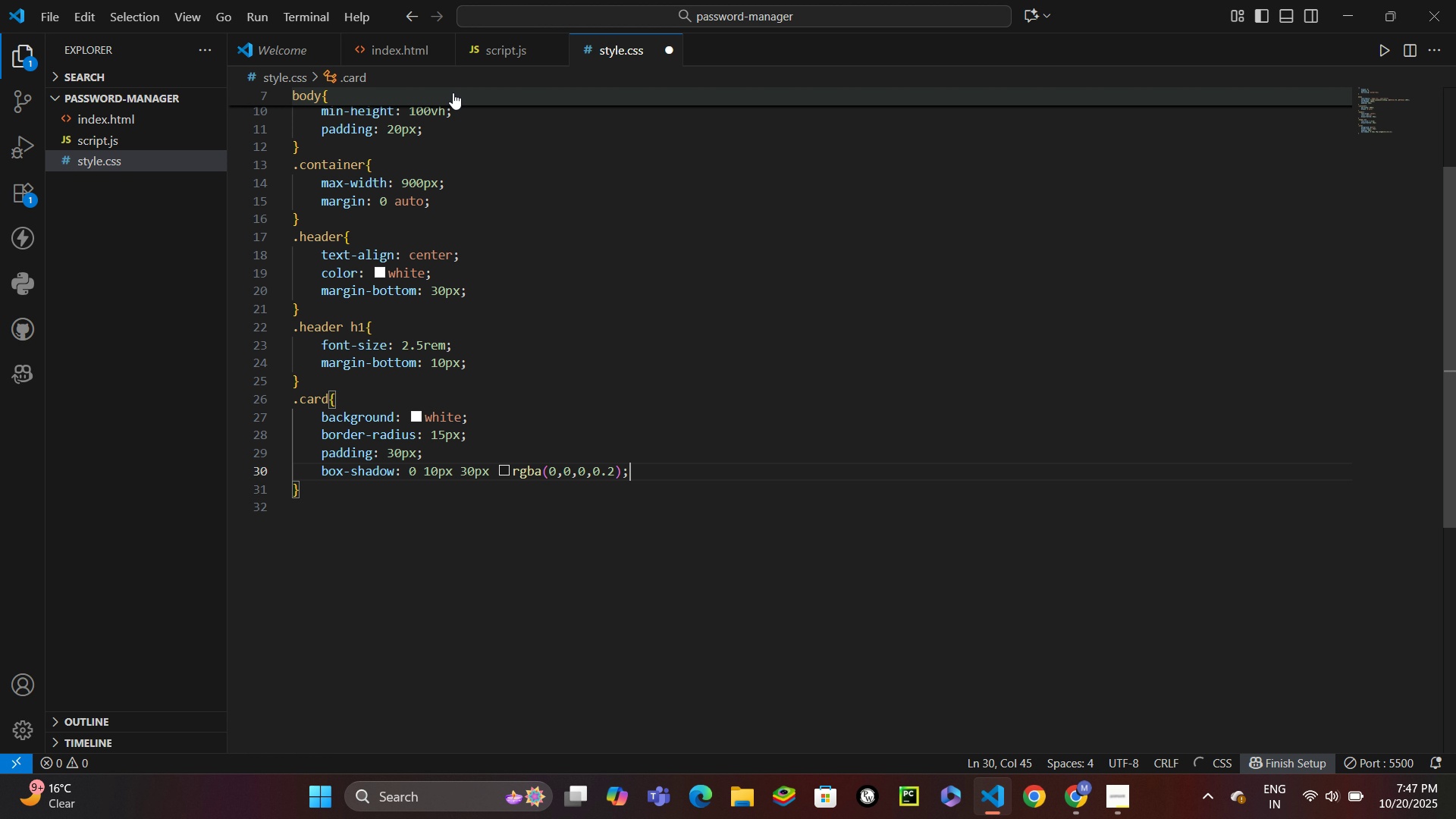 
key(Enter)
 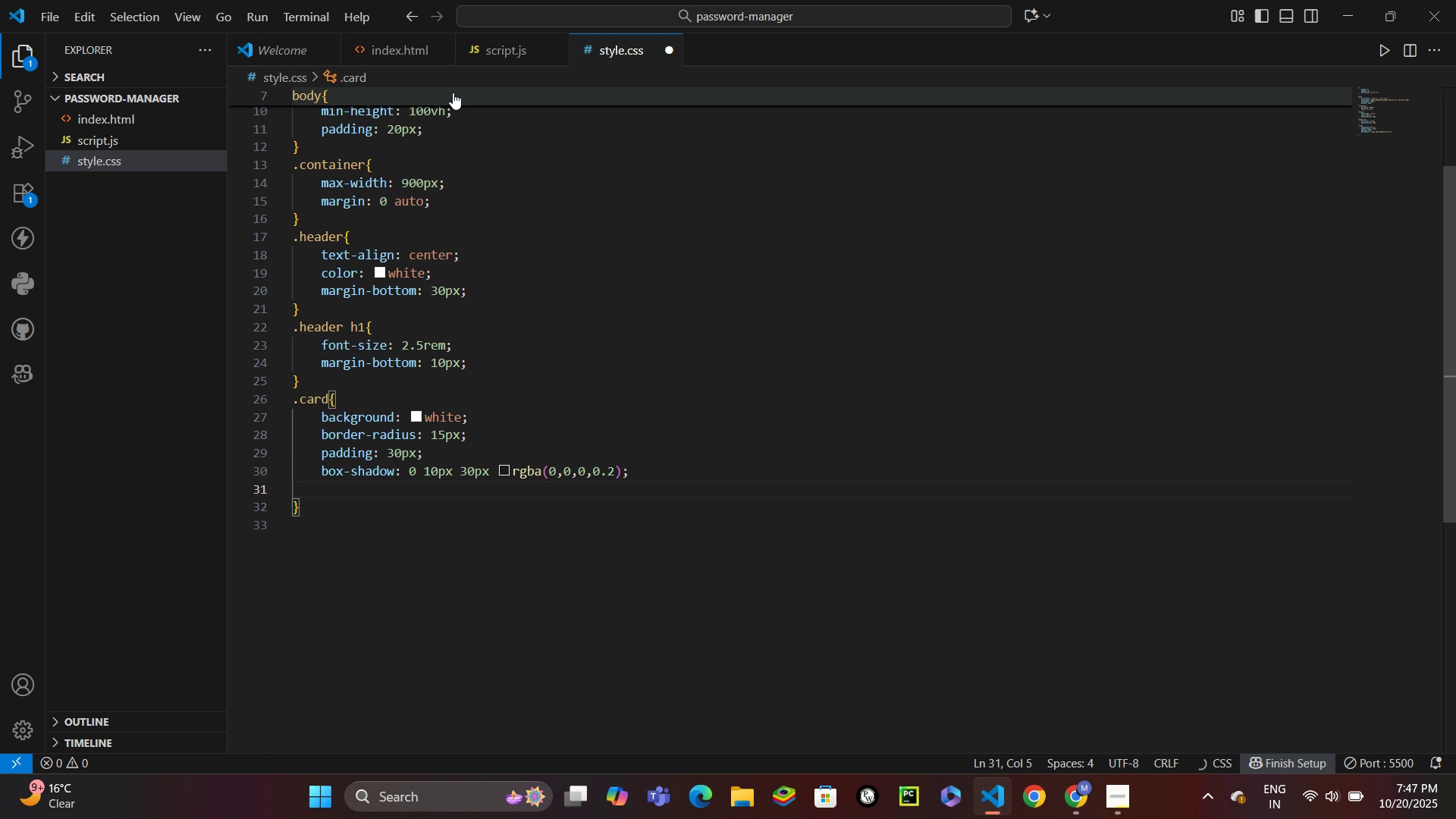 
type(margin-bottom: 20px)
 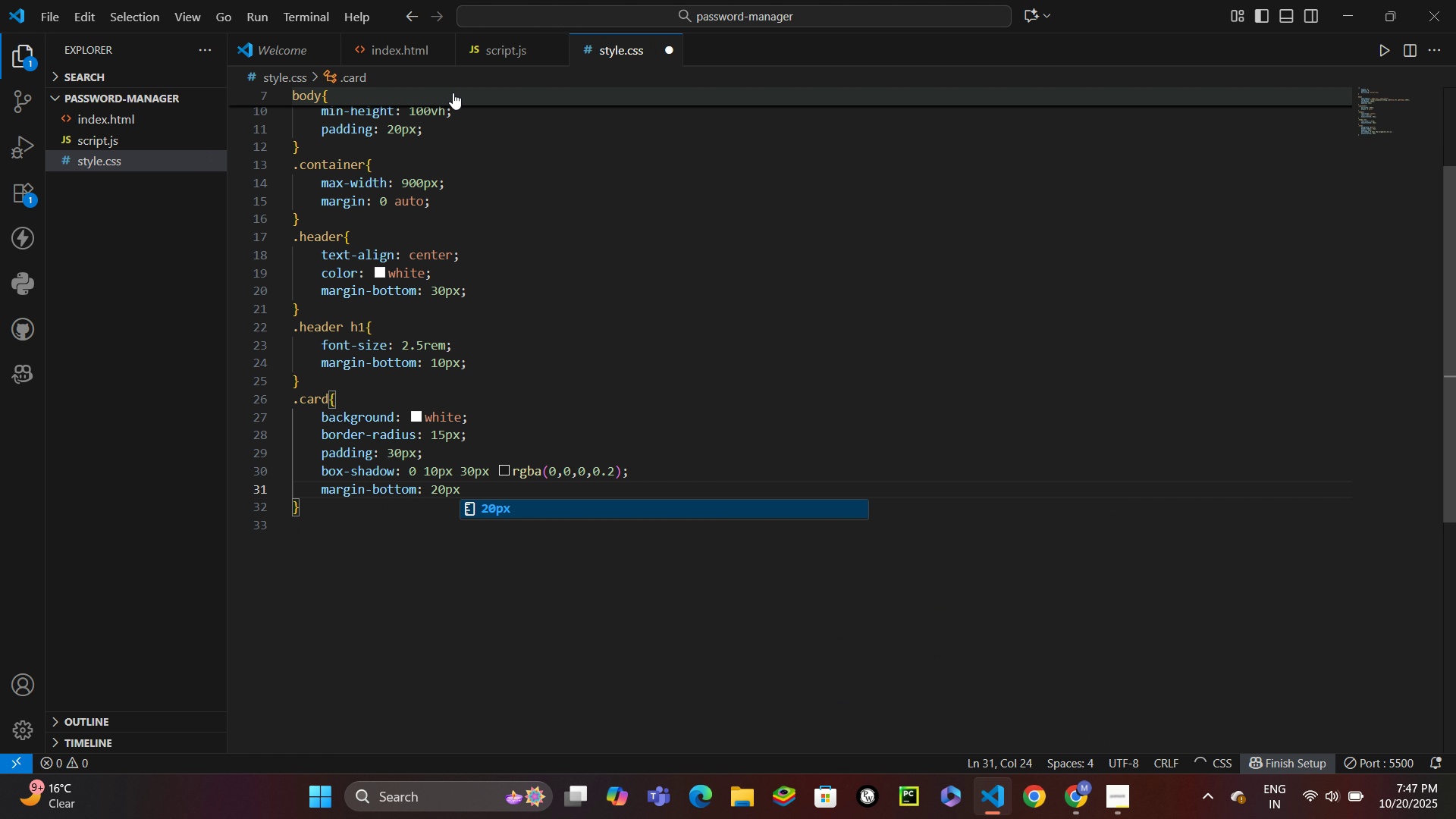 
key(ArrowDown)
 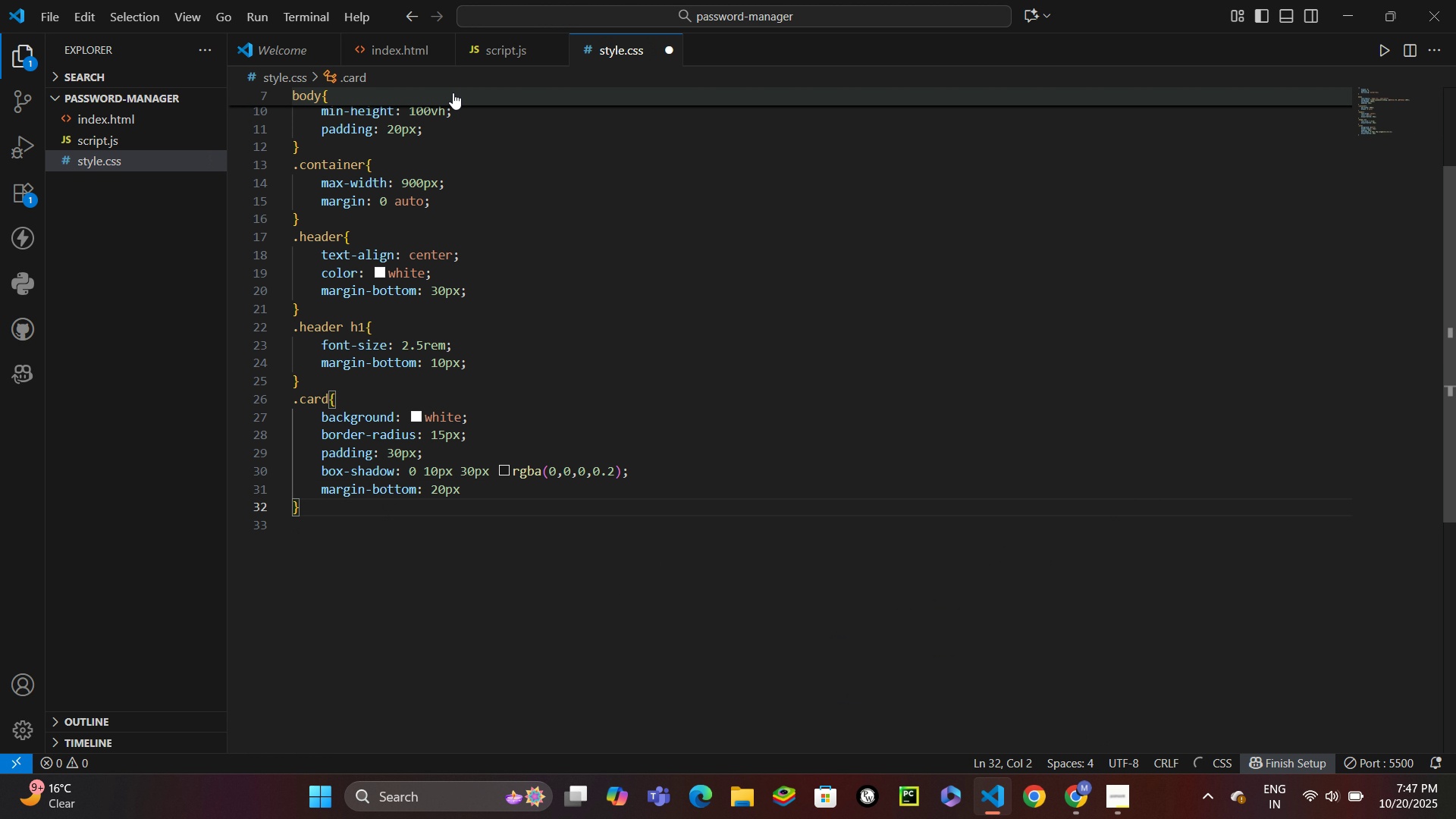 
key(Enter)
 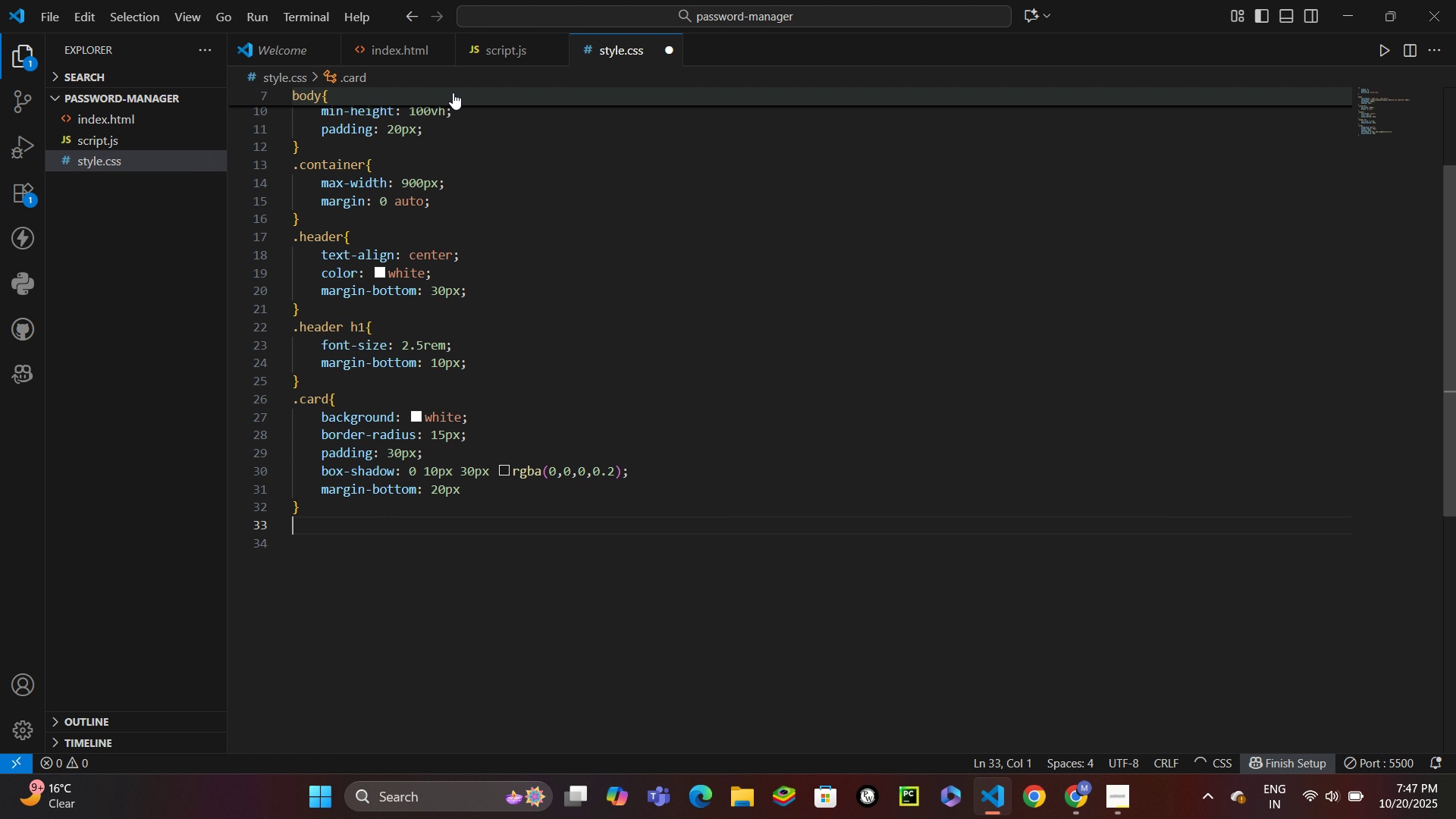 
key(Enter)
 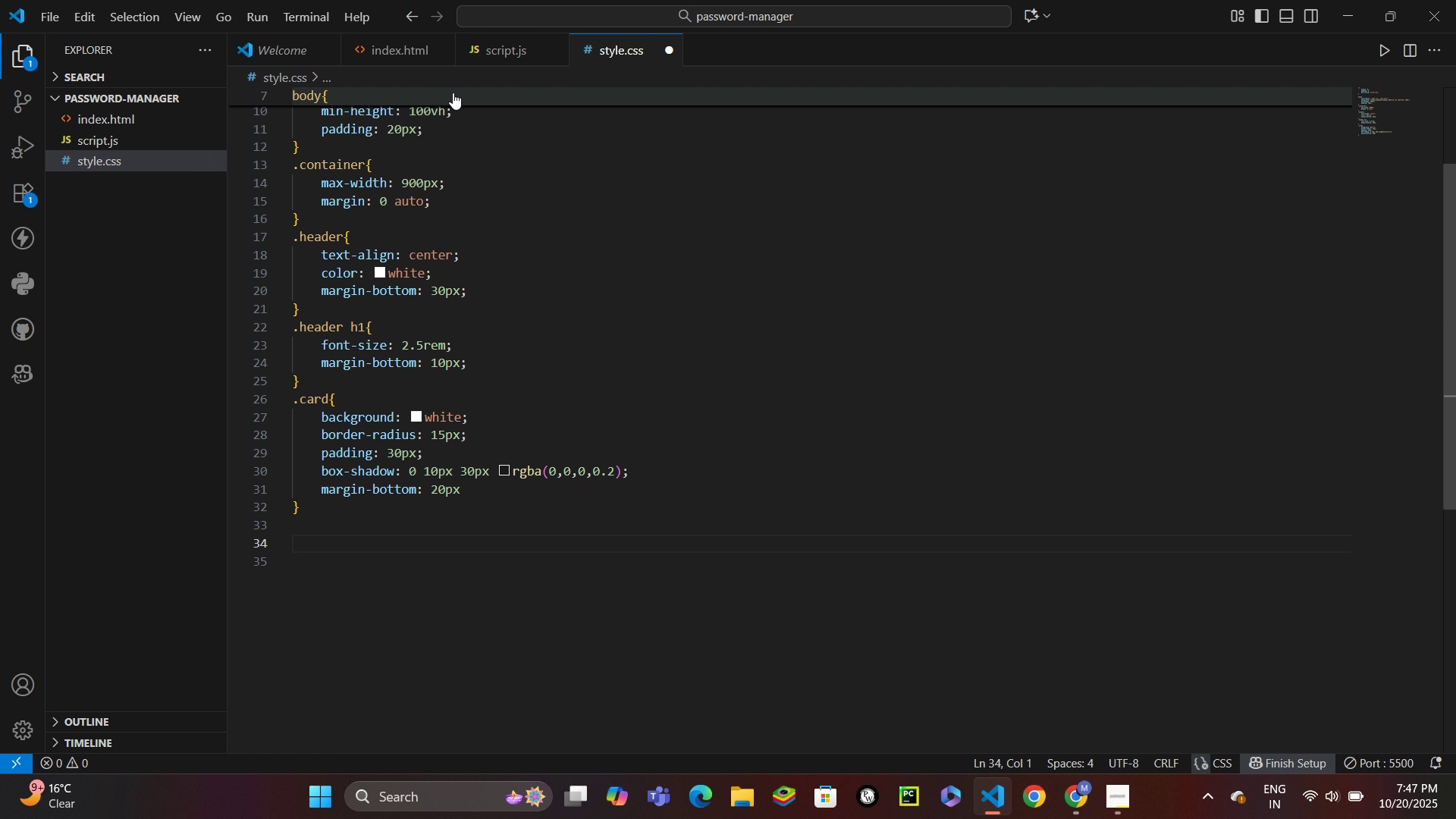 
key(Backspace)
type(.grid{)
 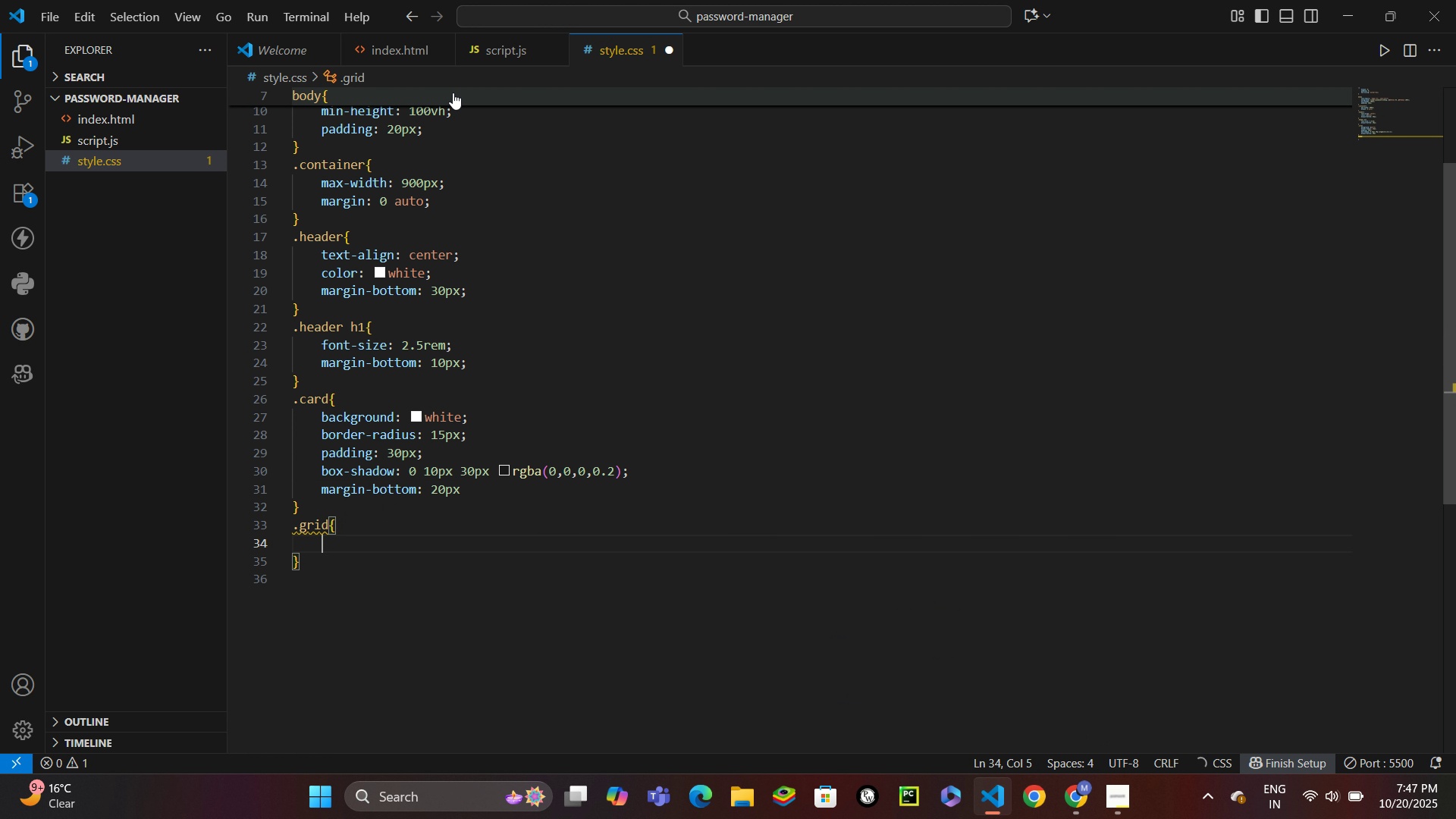 
 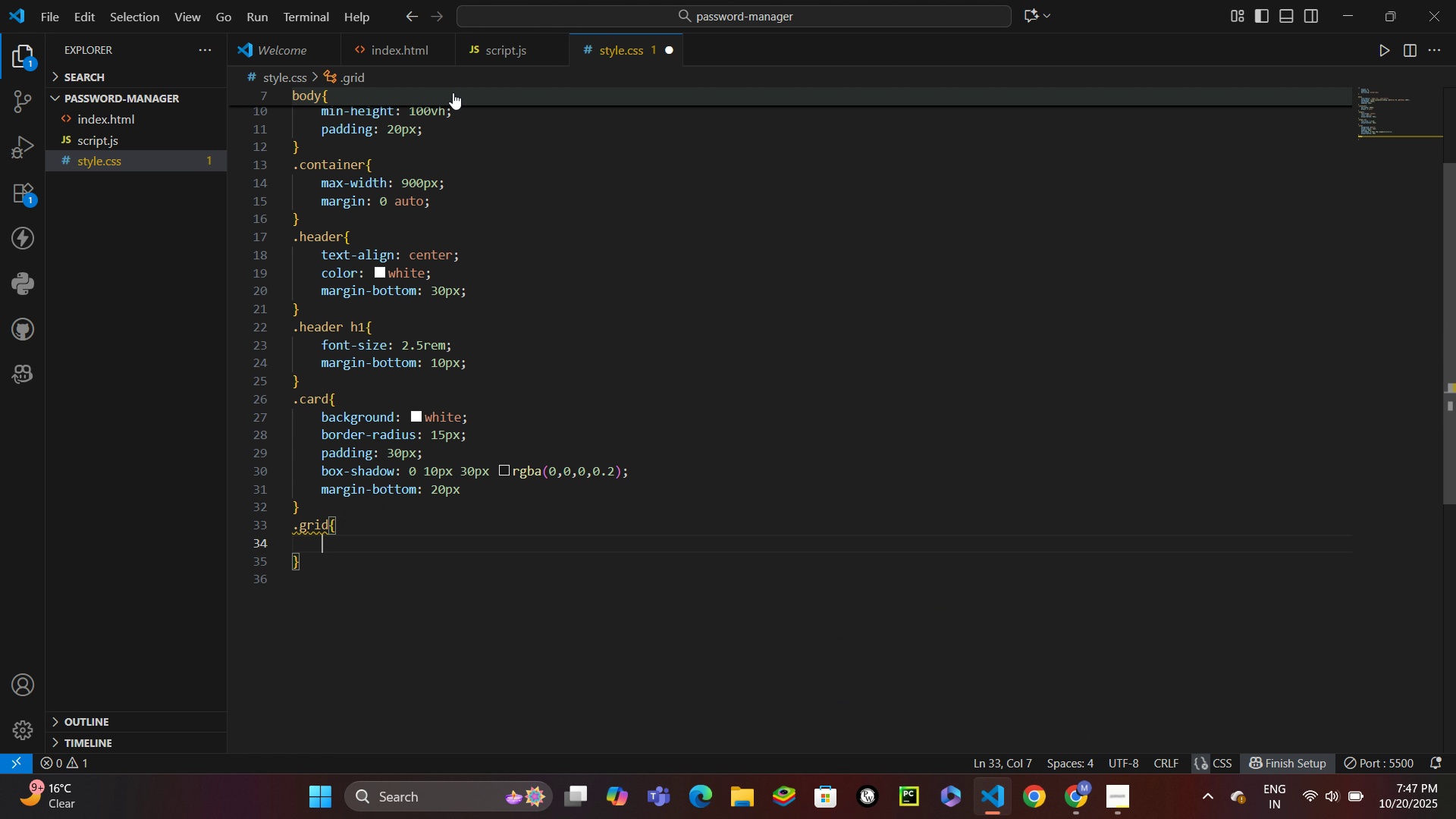 
key(Enter)
 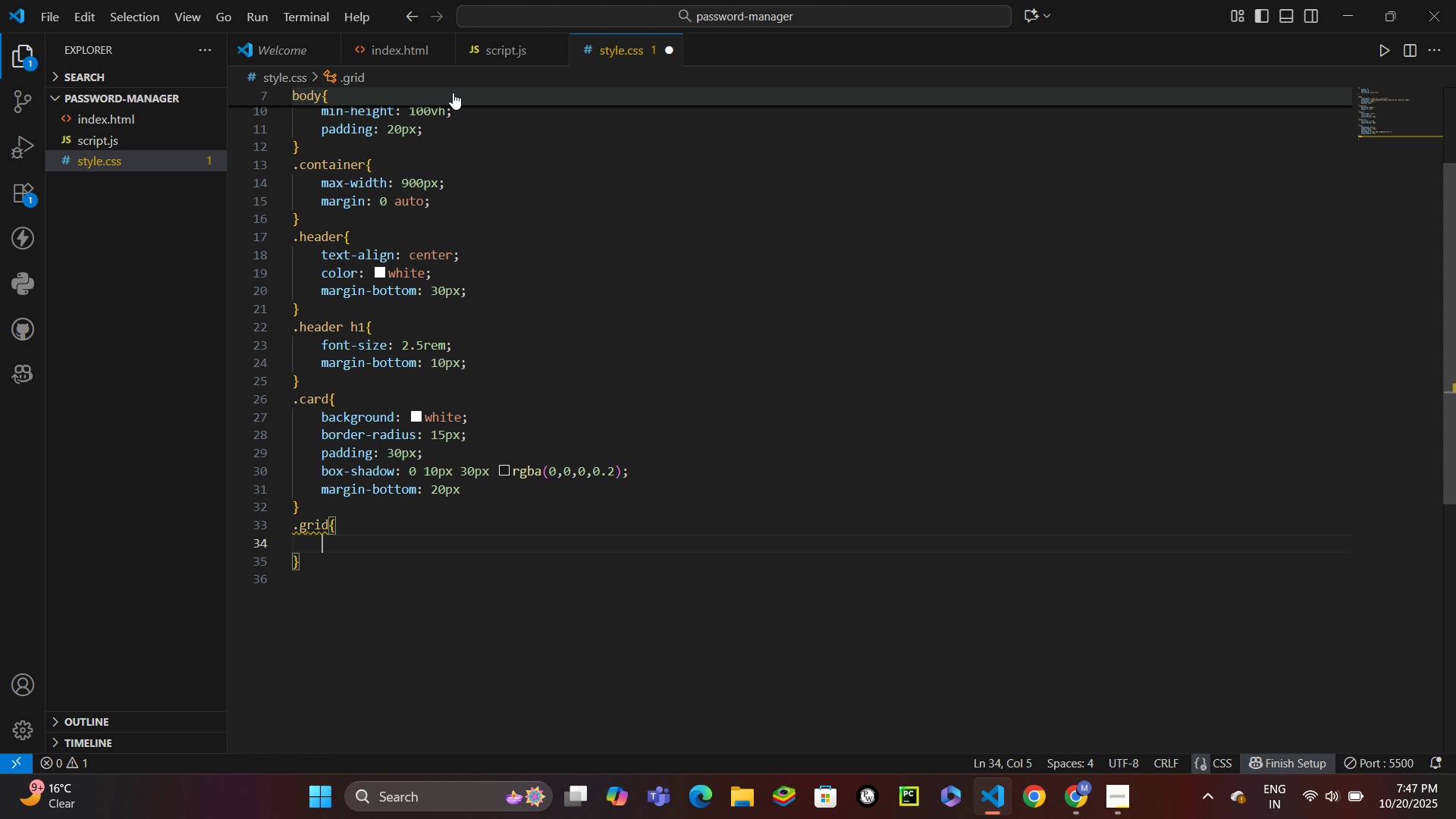 
type(display: grid;)
 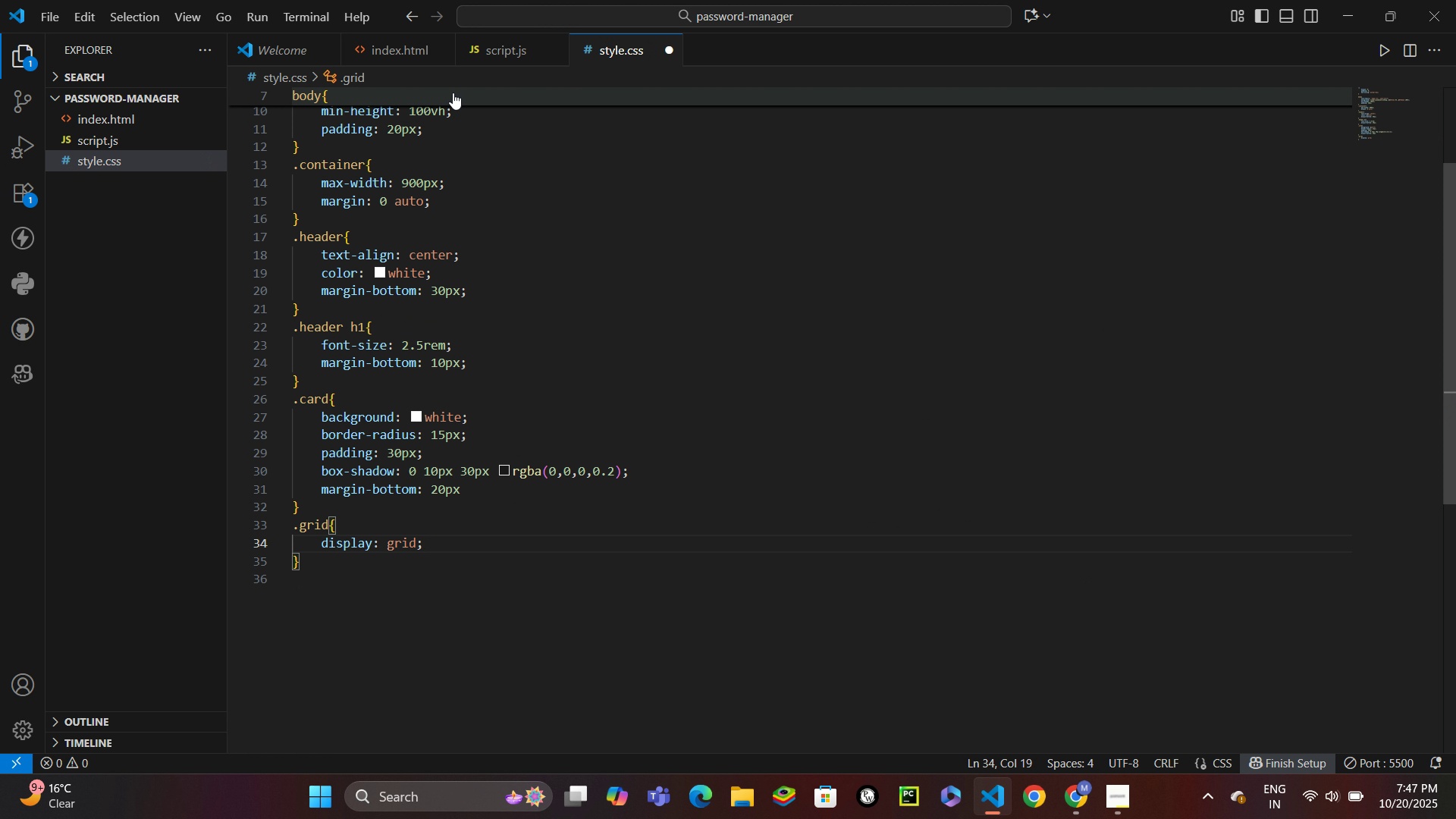 
key(Enter)
 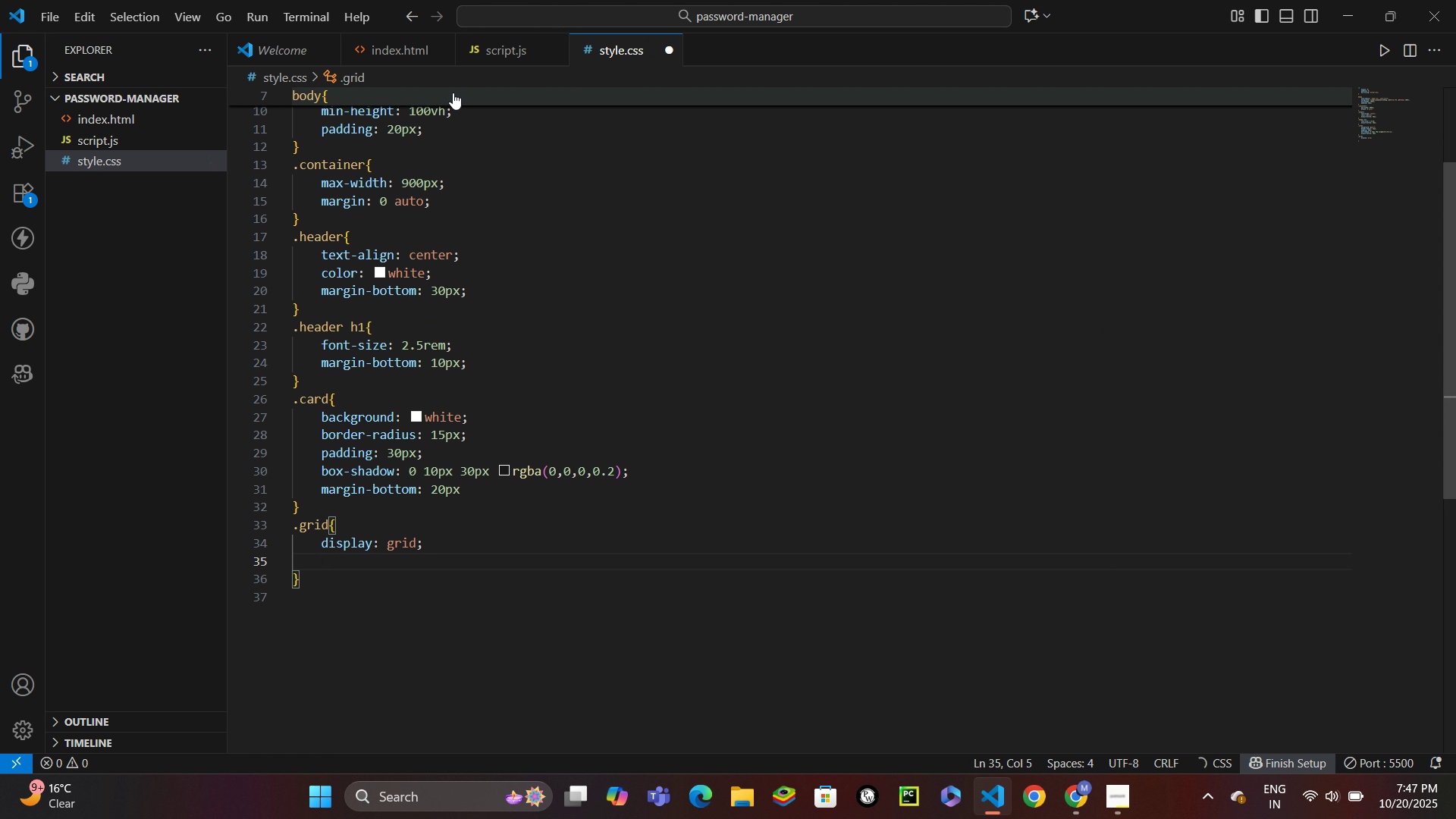 
type(grid-template-columns: 1fr 1fr;)
 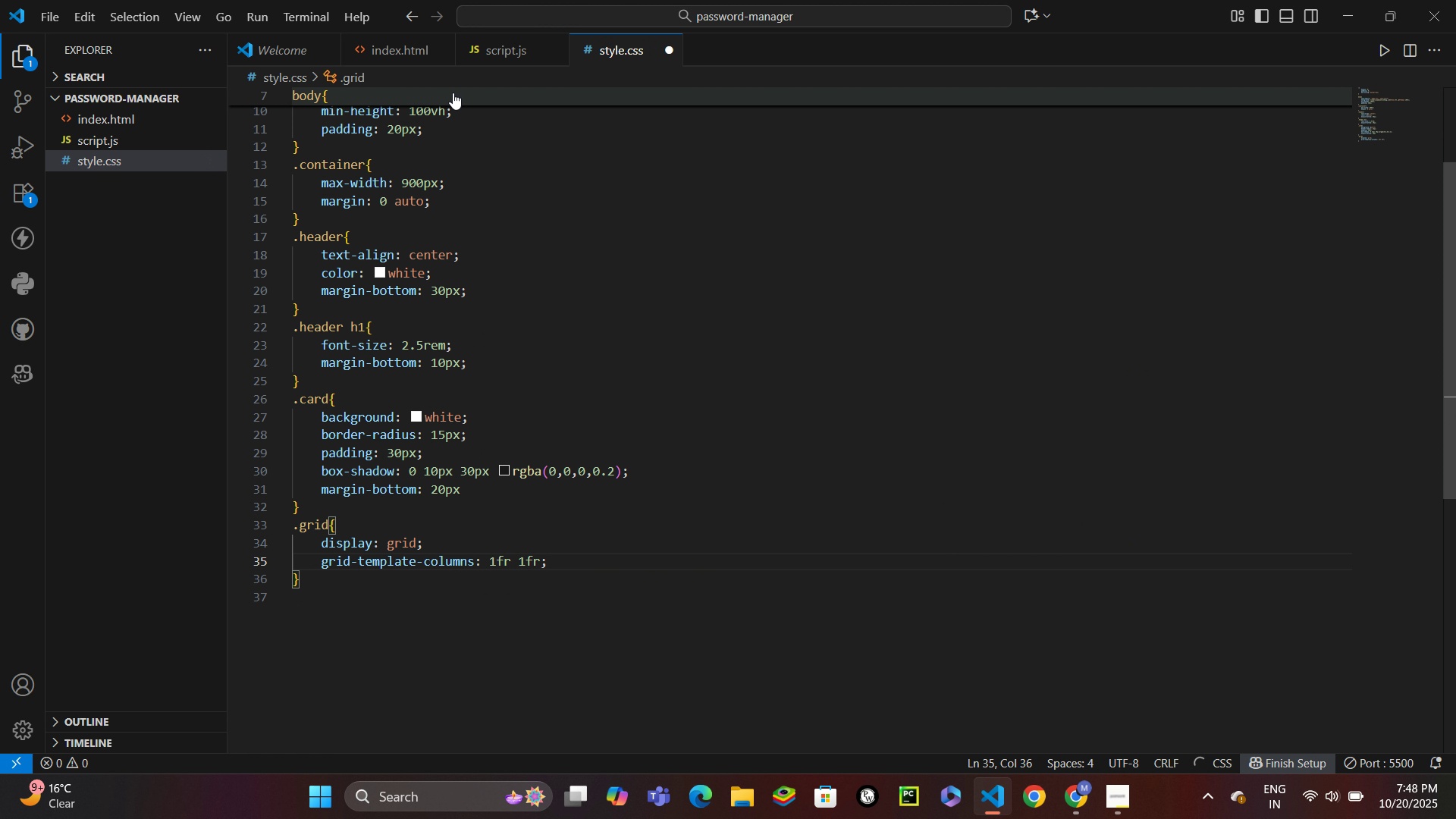 
key(Enter)
 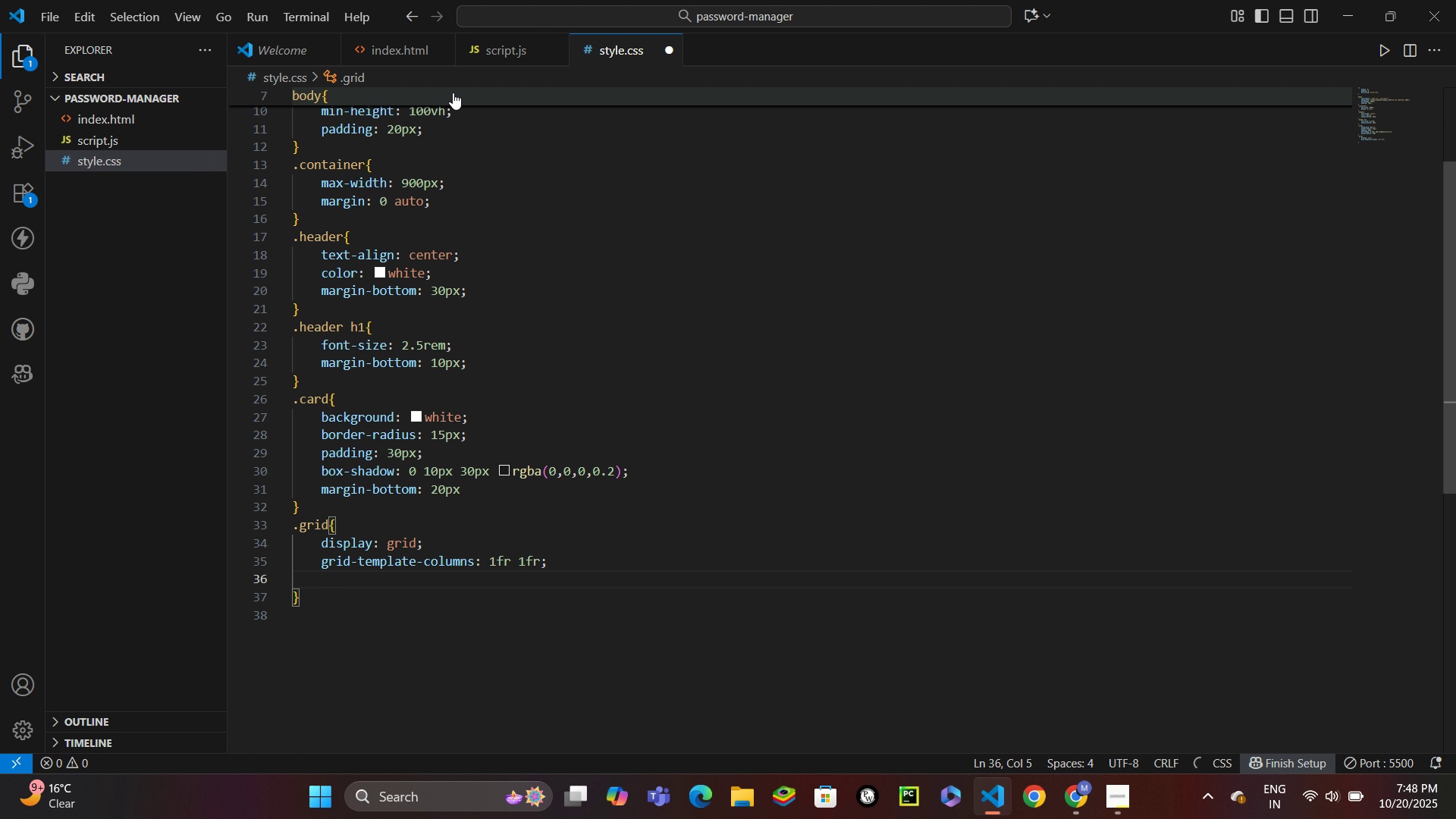 
type(fap)
key(Backspace)
key(Backspace)
key(Backspace)
type(gap: 20px;)
 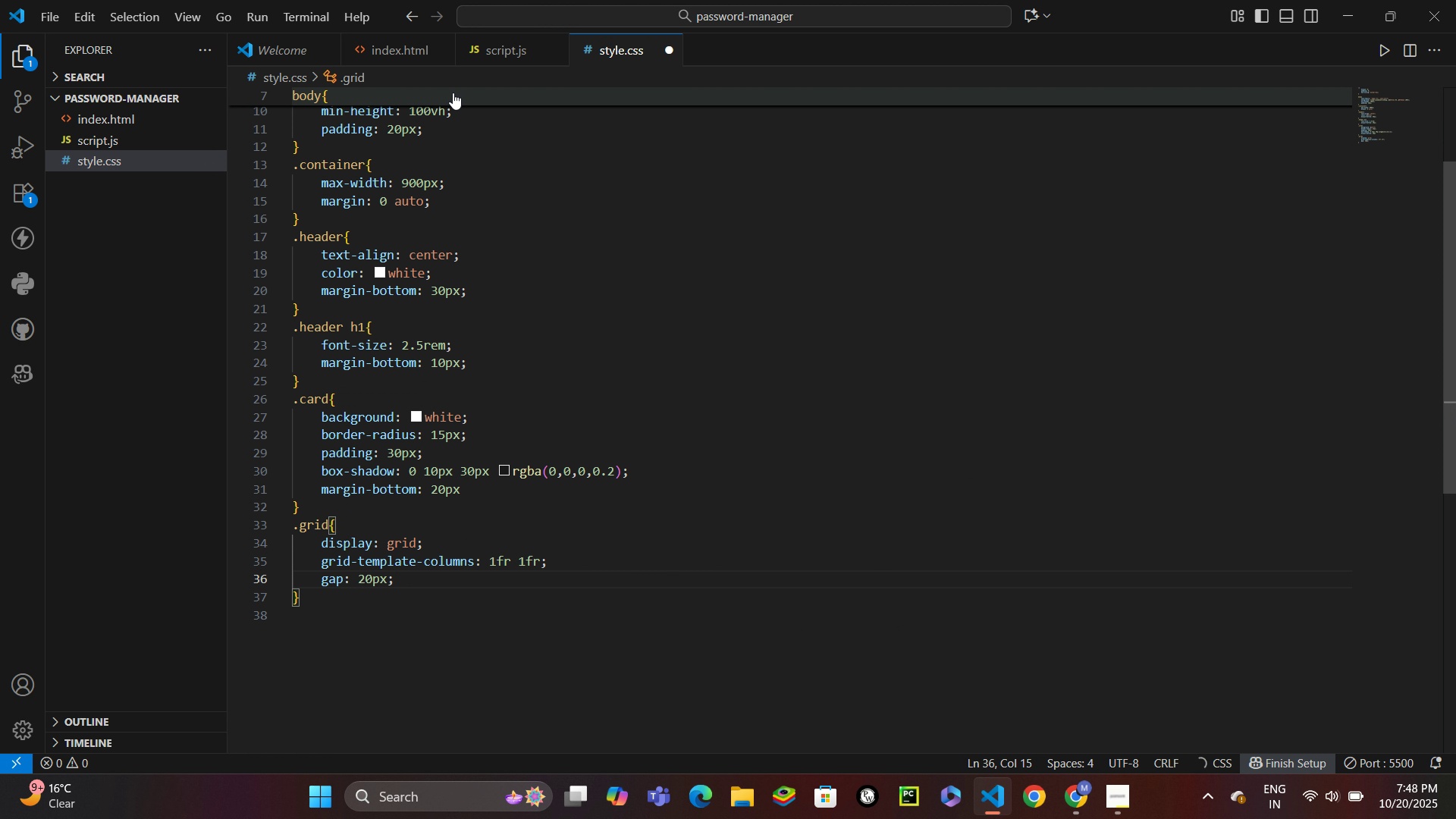 
key(Control+S)
 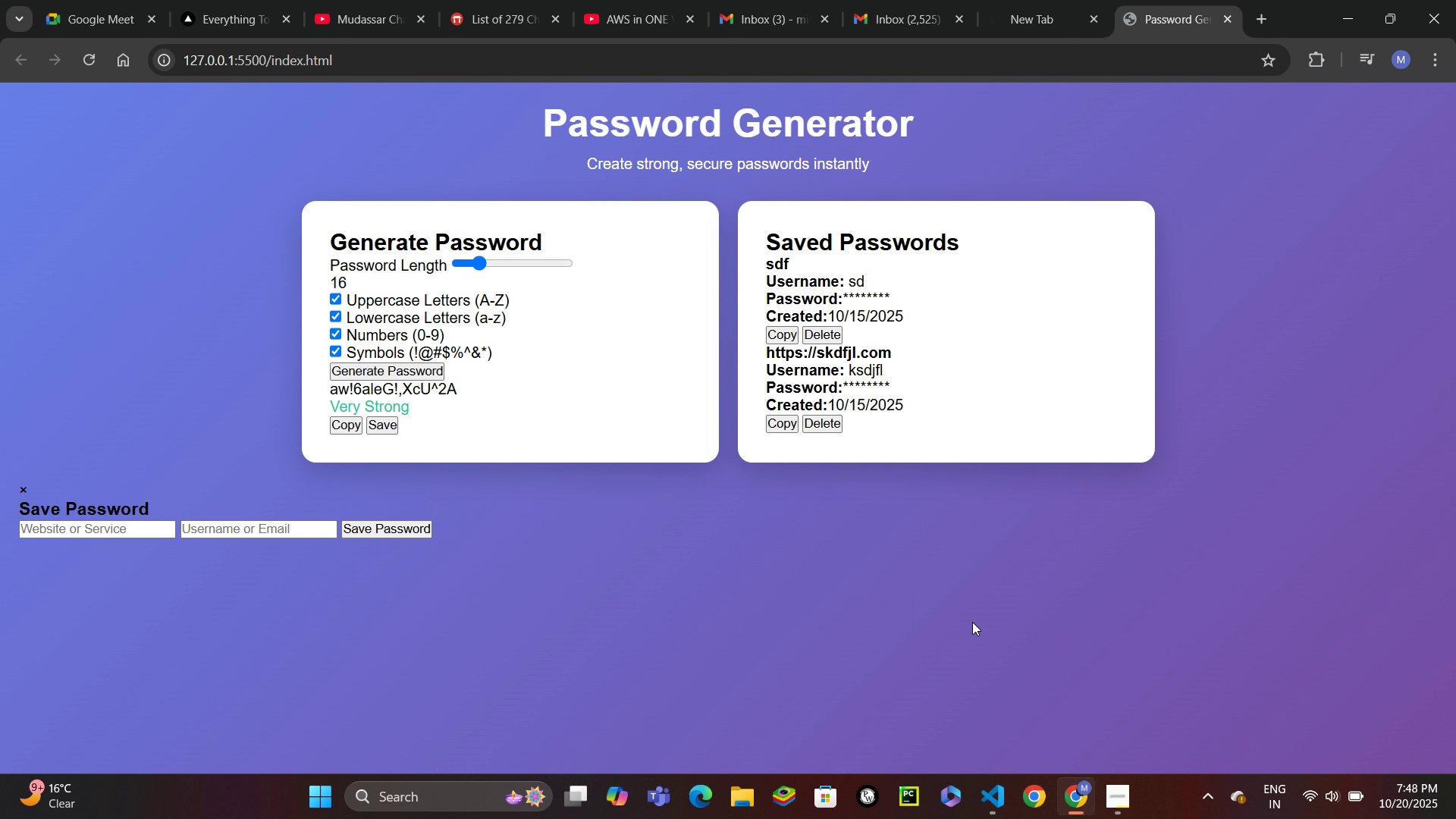 
wait(6.3)
 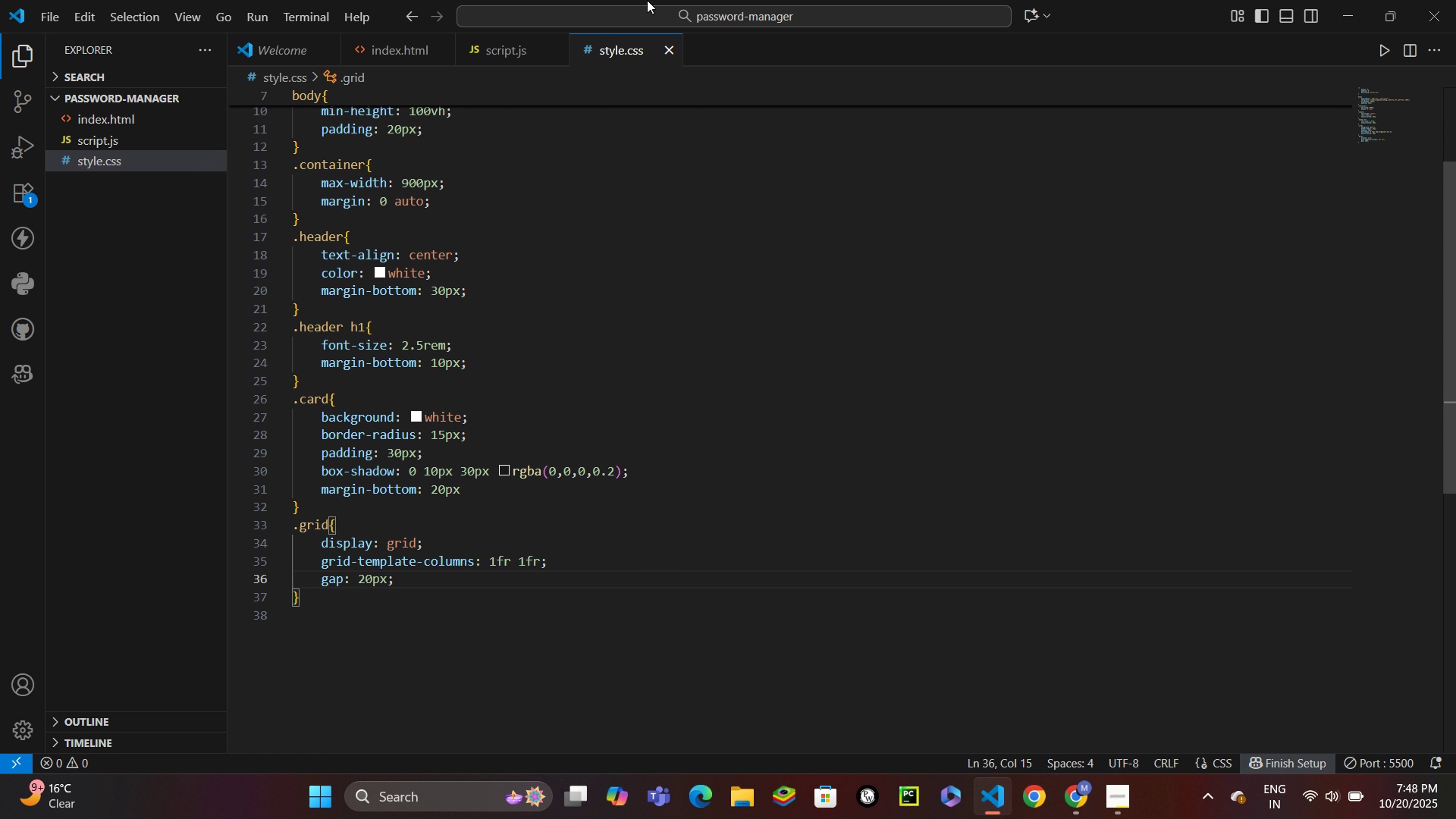 
left_click([995, 803])
 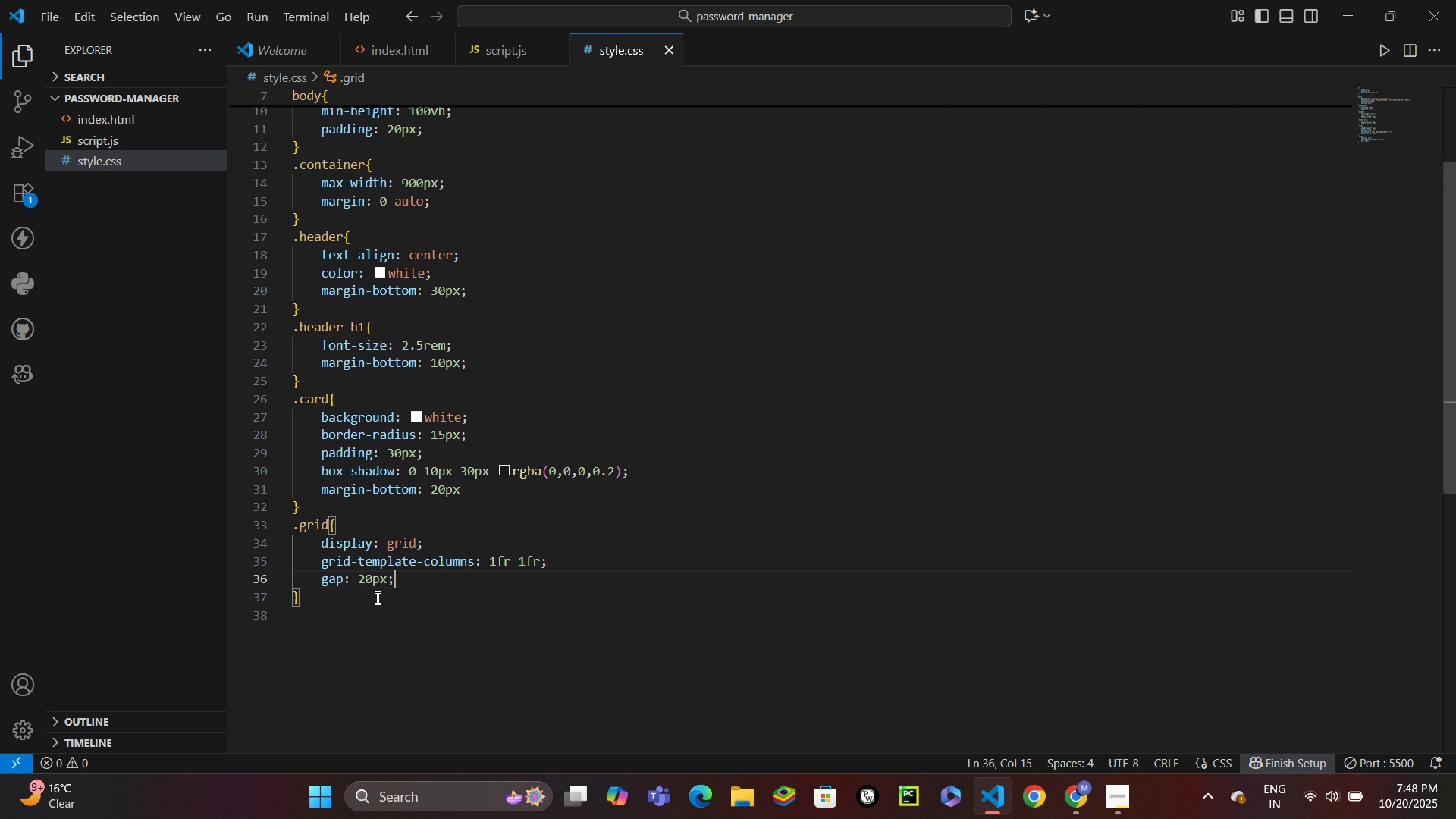 
left_click([376, 600])
 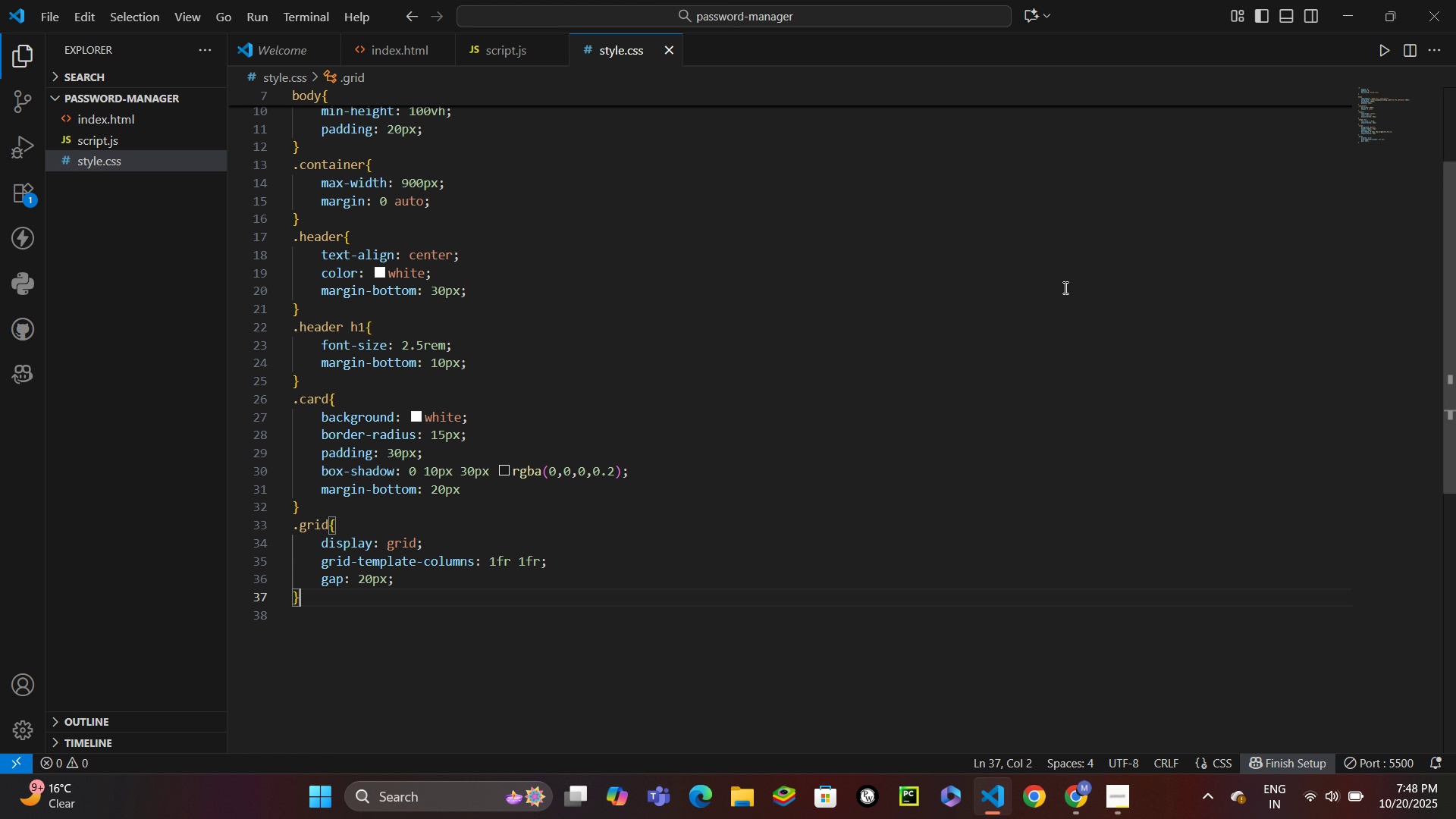 
scroll: coordinate [1064, 287], scroll_direction: down, amount: 3.0
 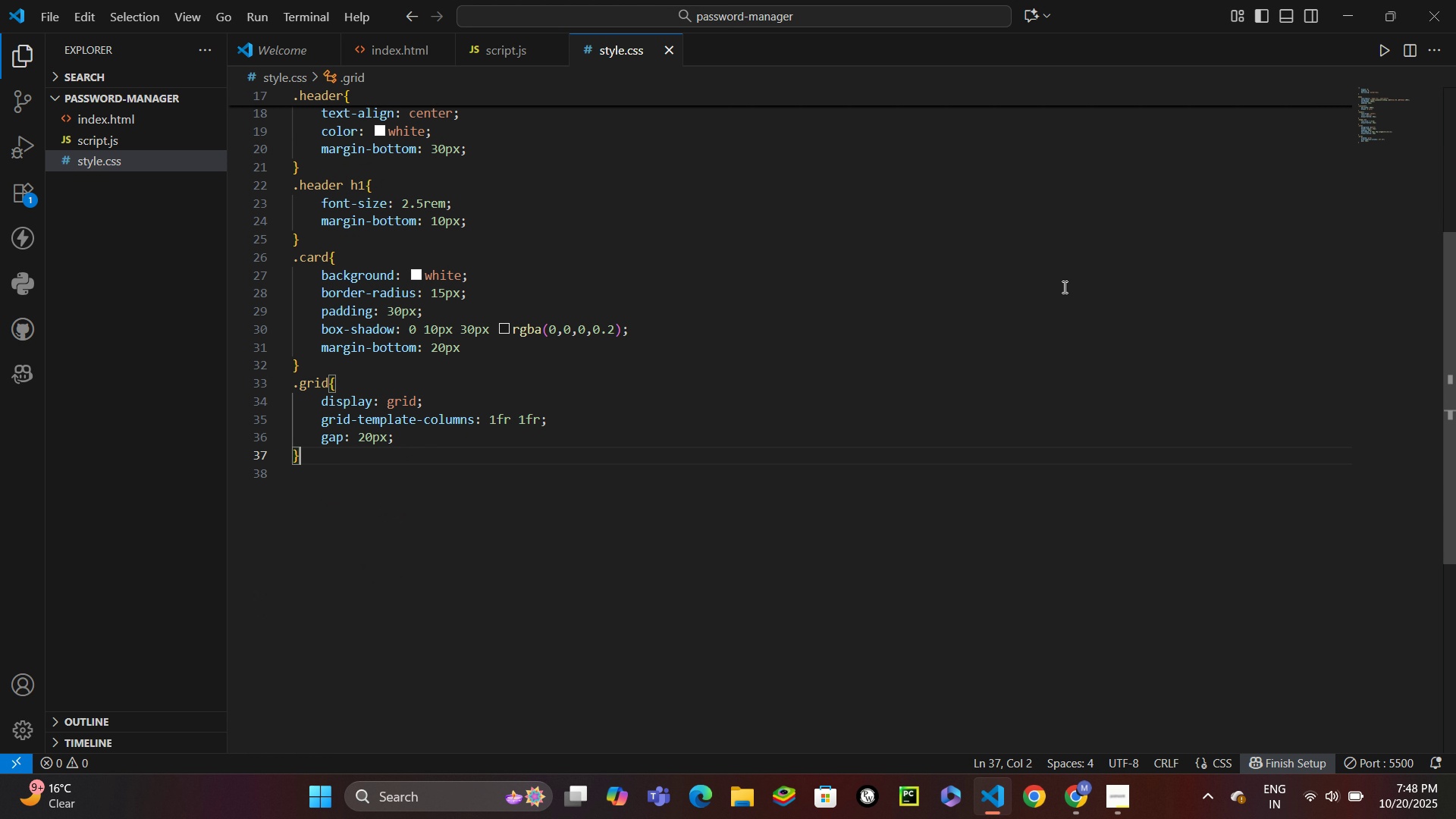 
key(Enter)
 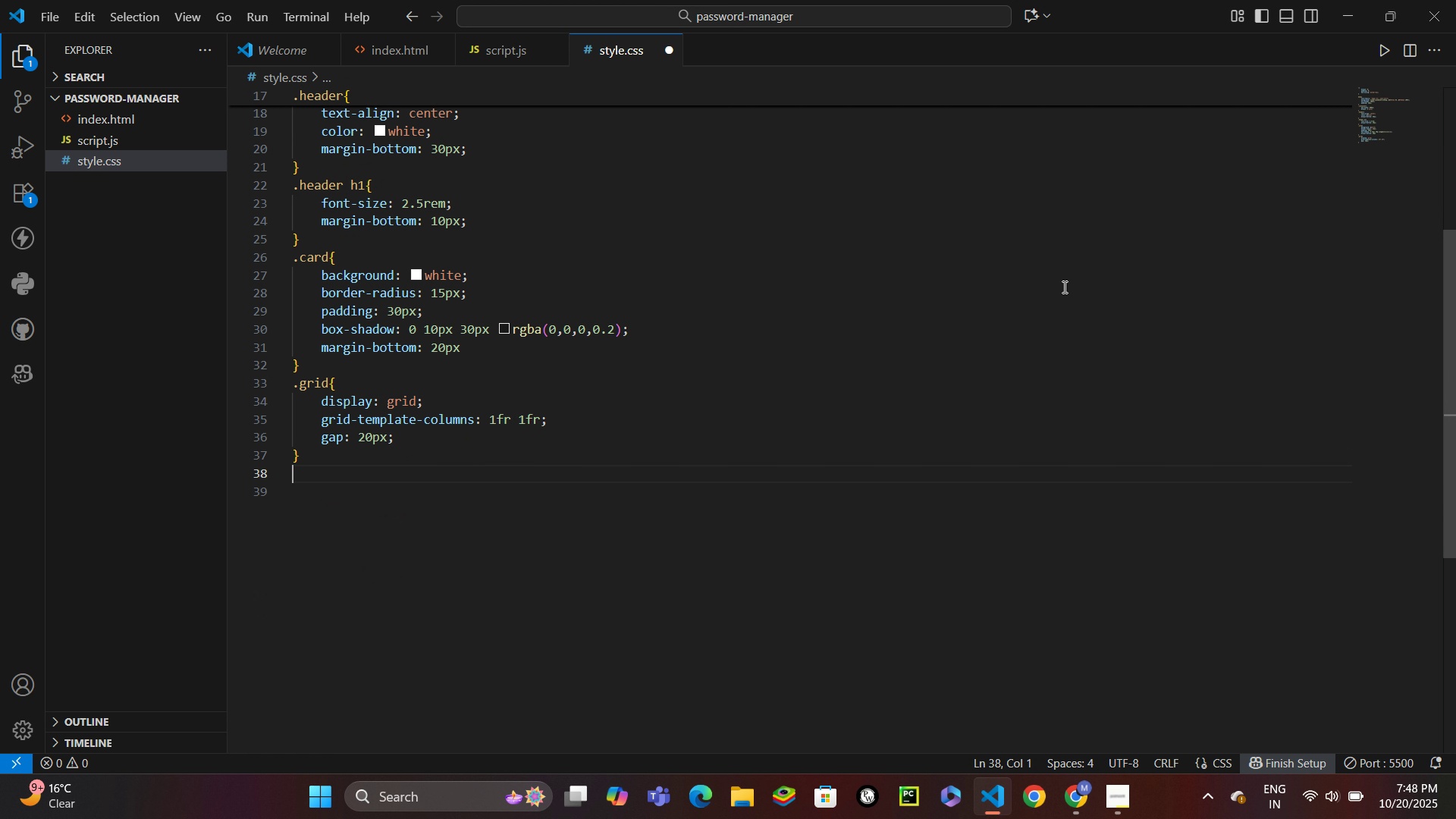 
type(@media()
 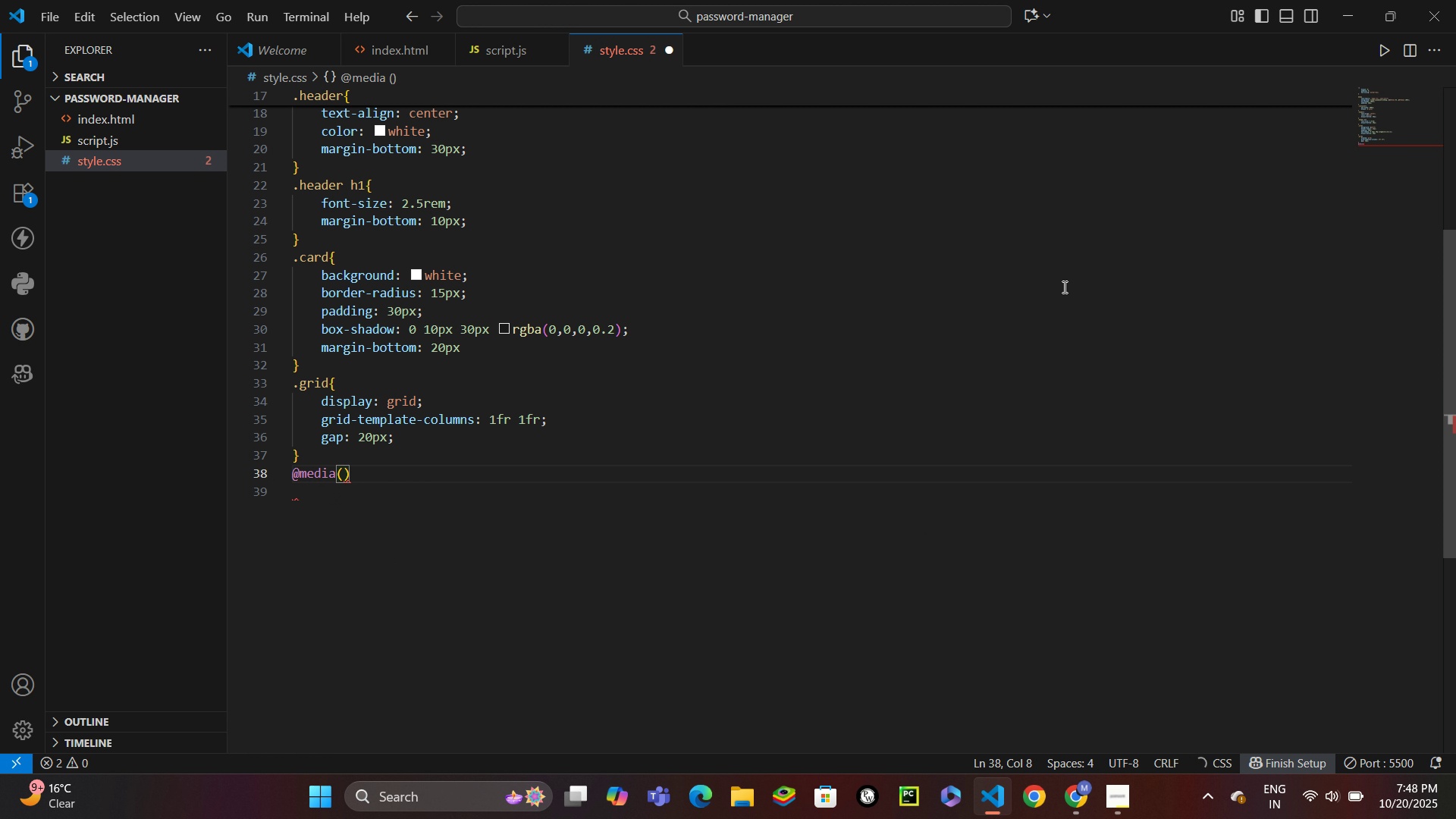 
wait(29.52)
 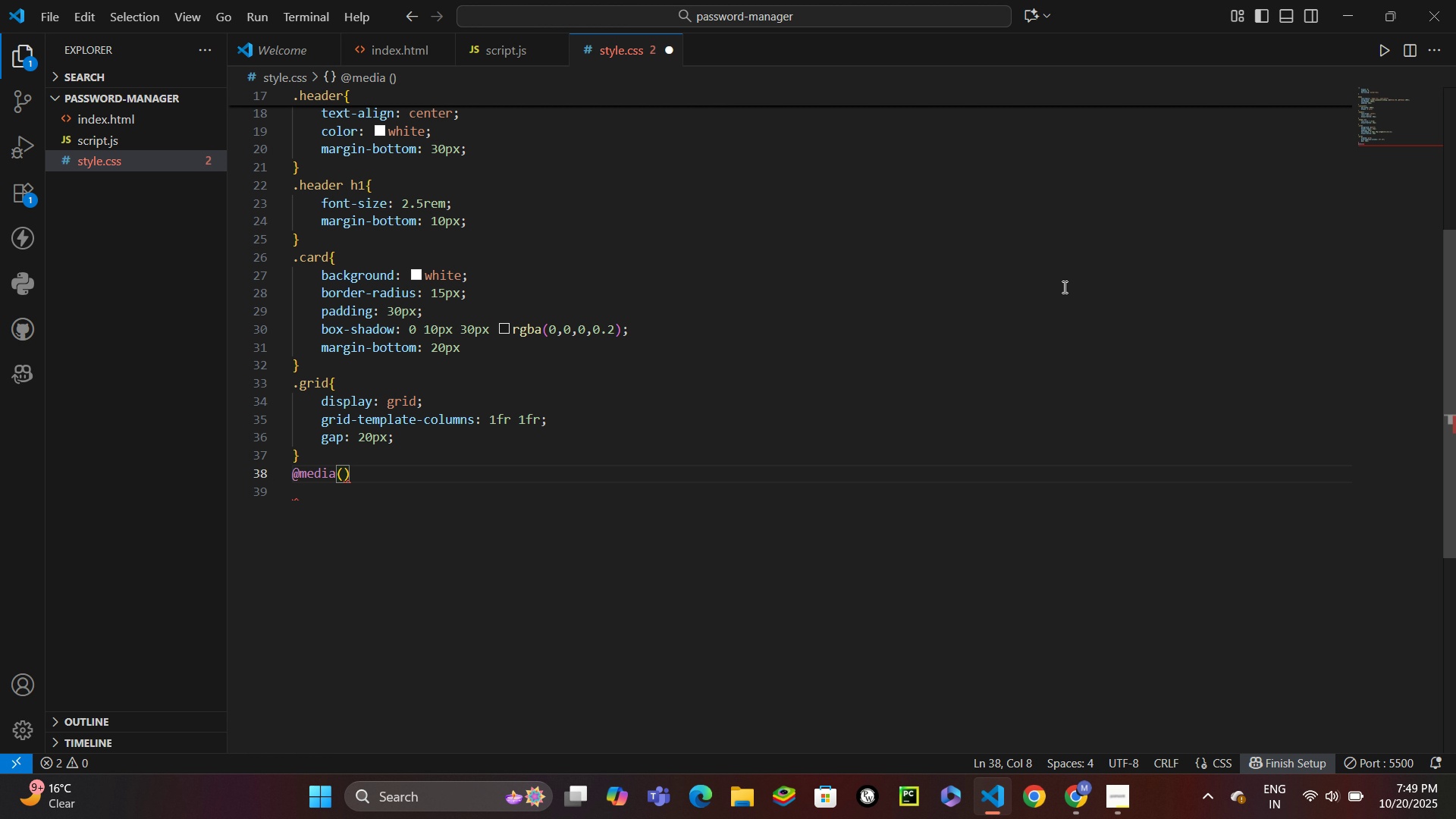 
type(max-width: 768px)
 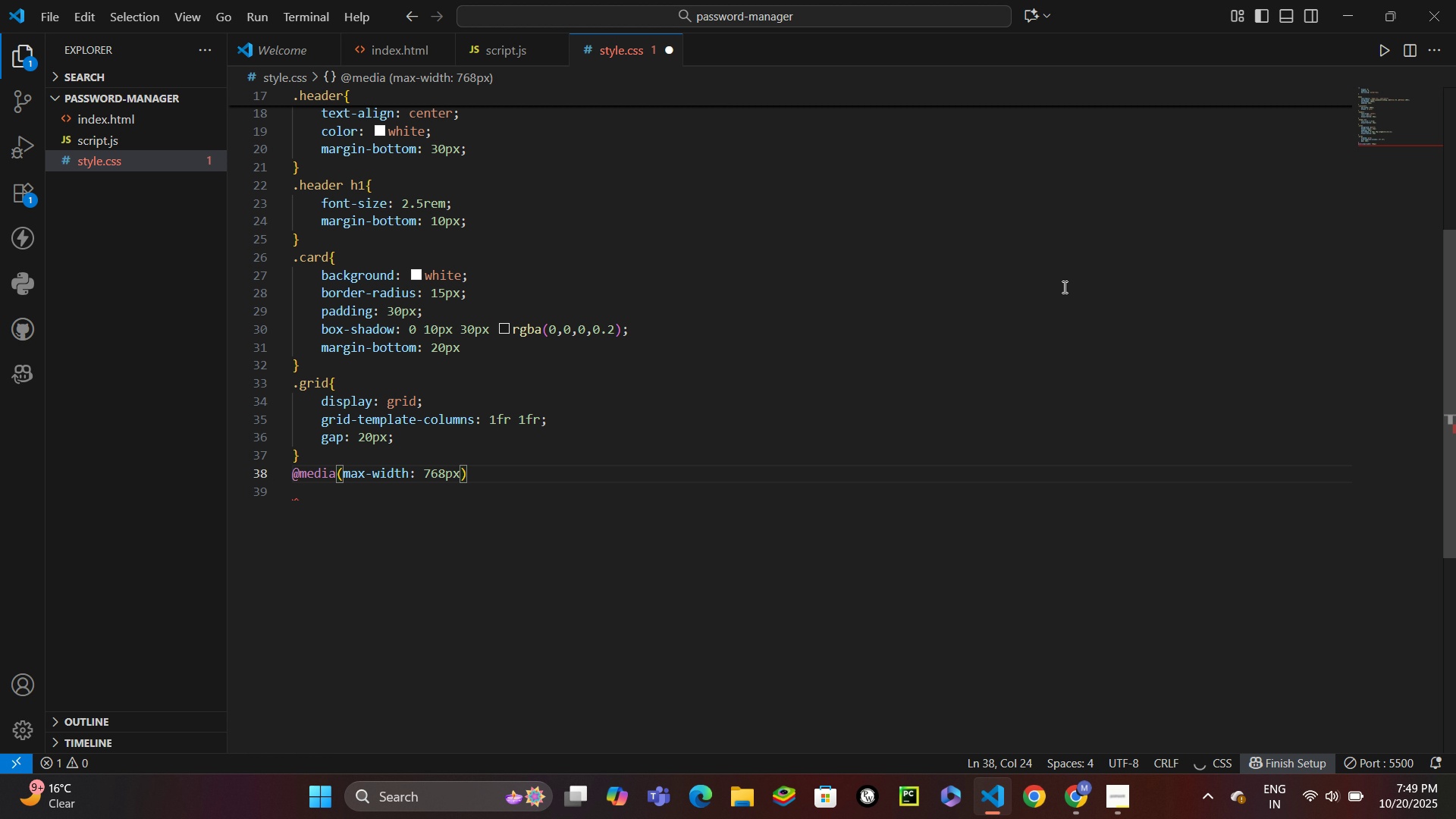 
key(ArrowRight)
 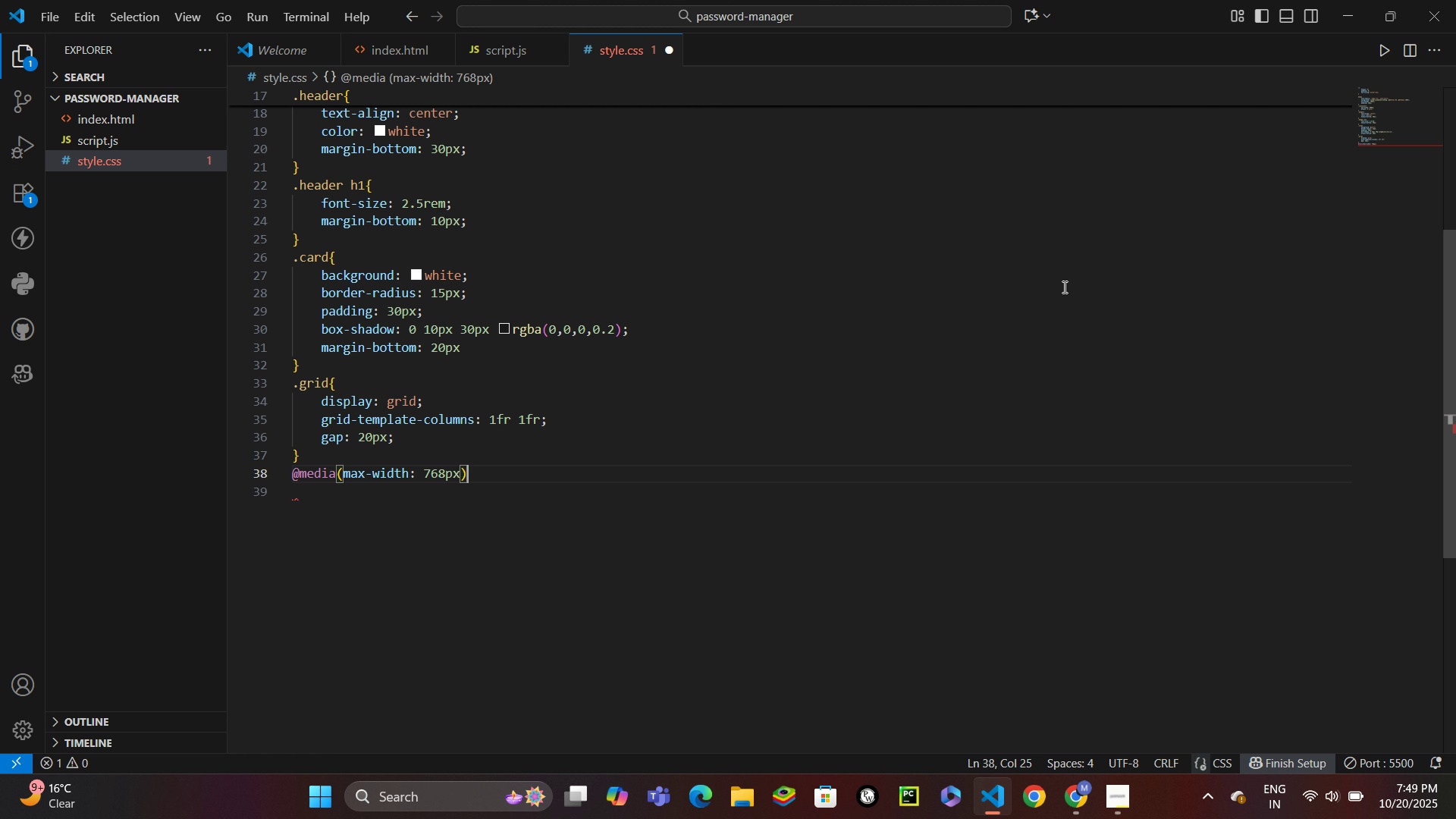 
key(Shift+ShiftLeft)
 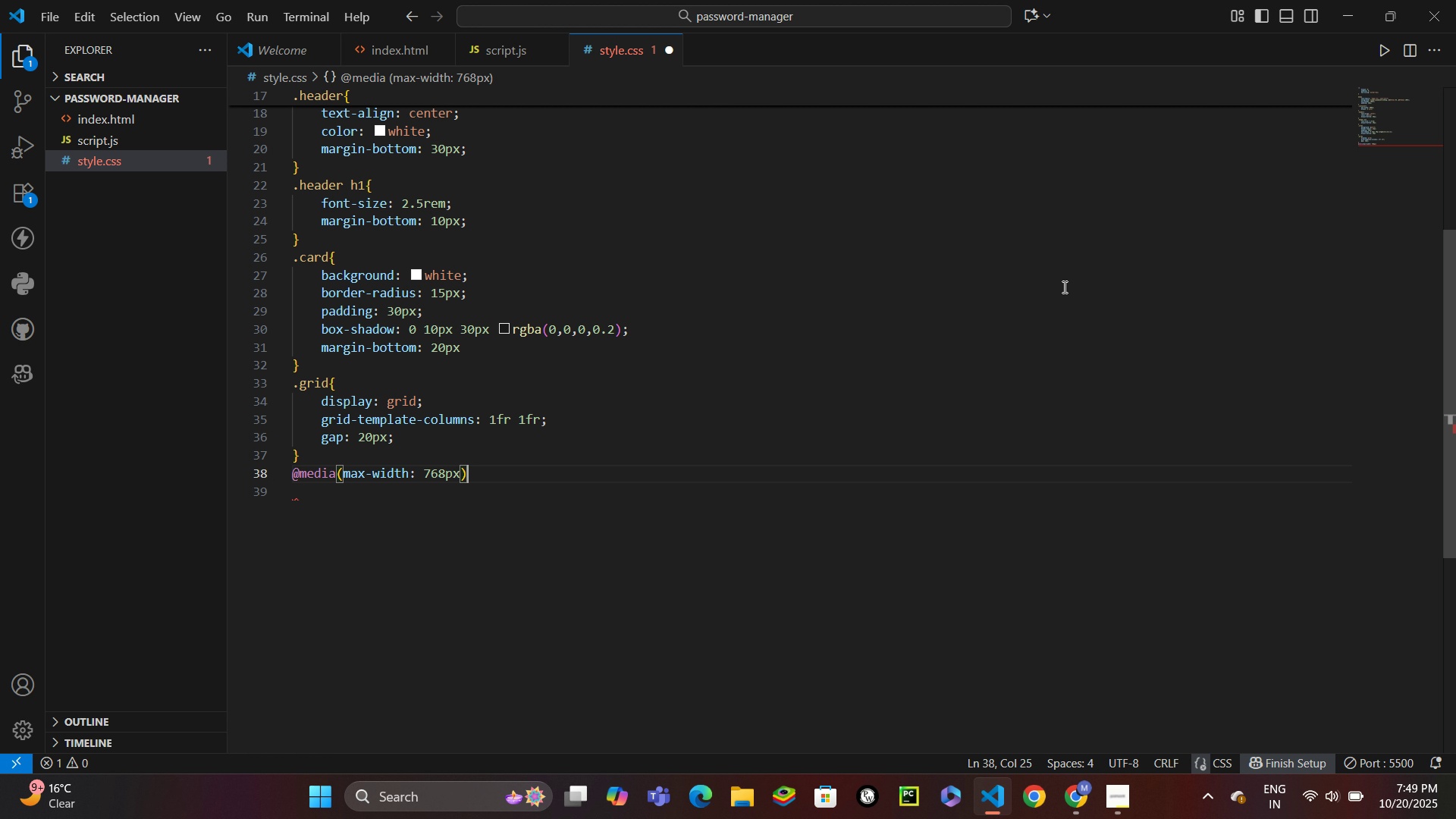 
key(Shift+BracketLeft)
 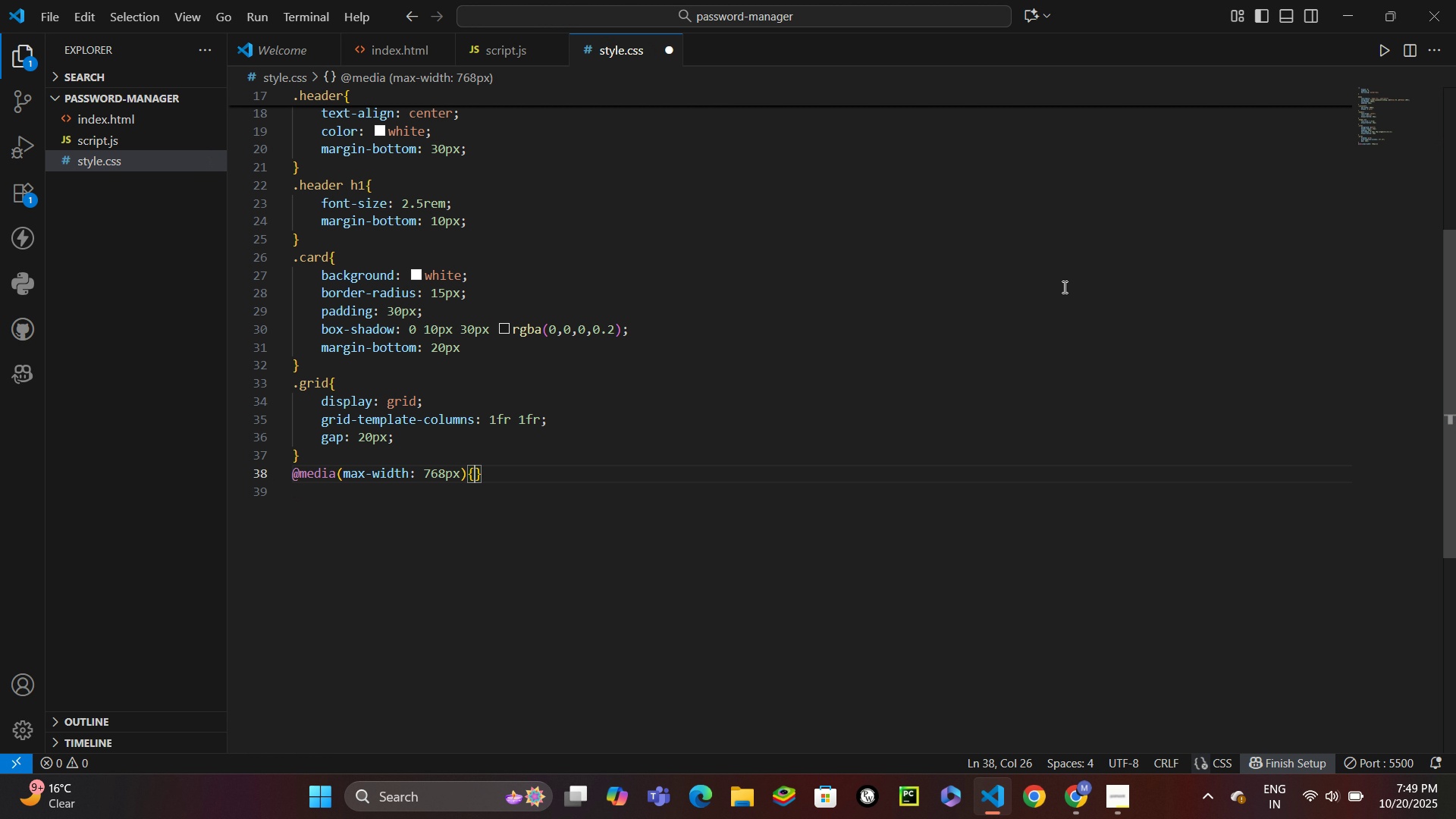 
key(Enter)
 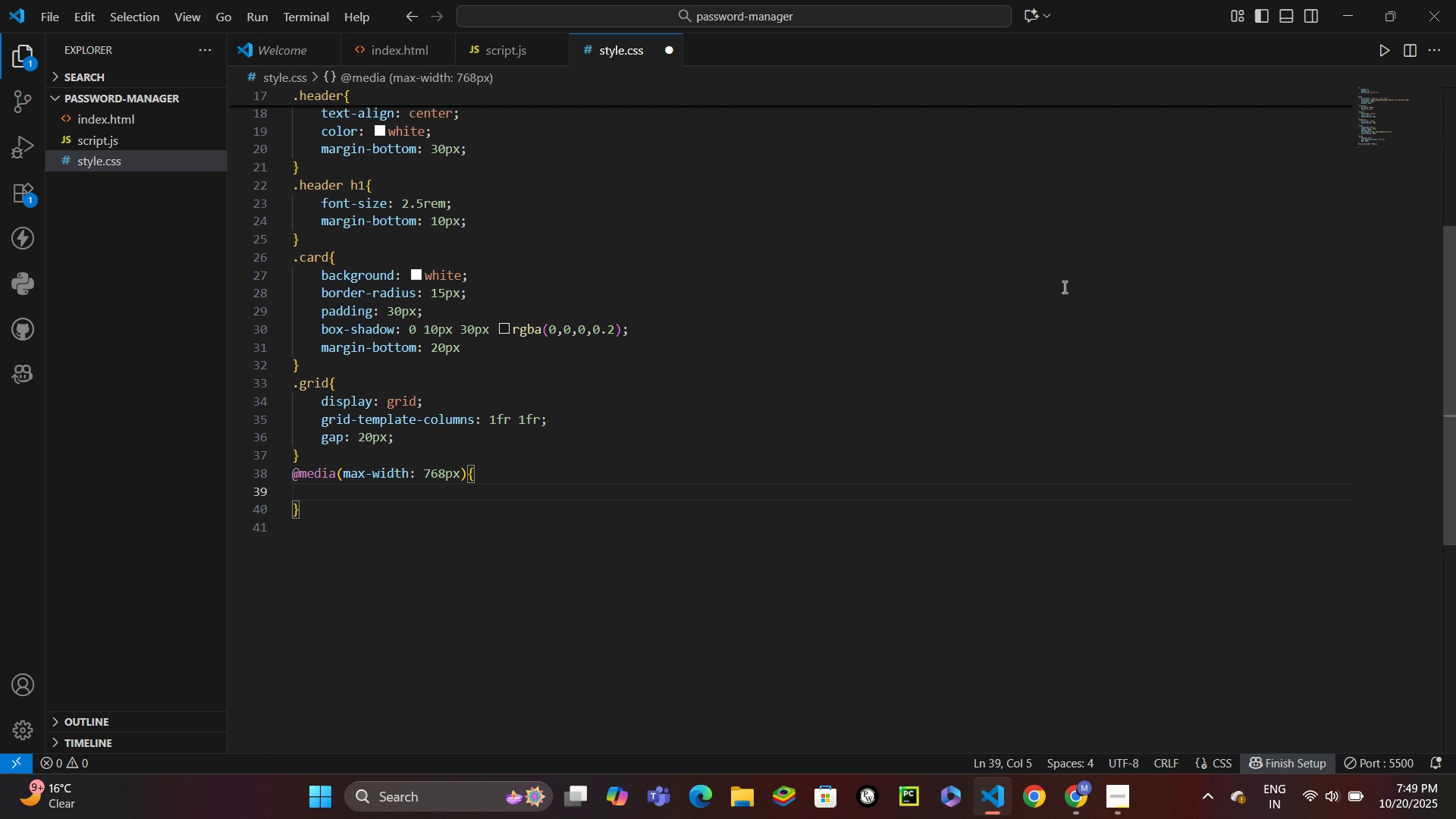 
wait(13.11)
 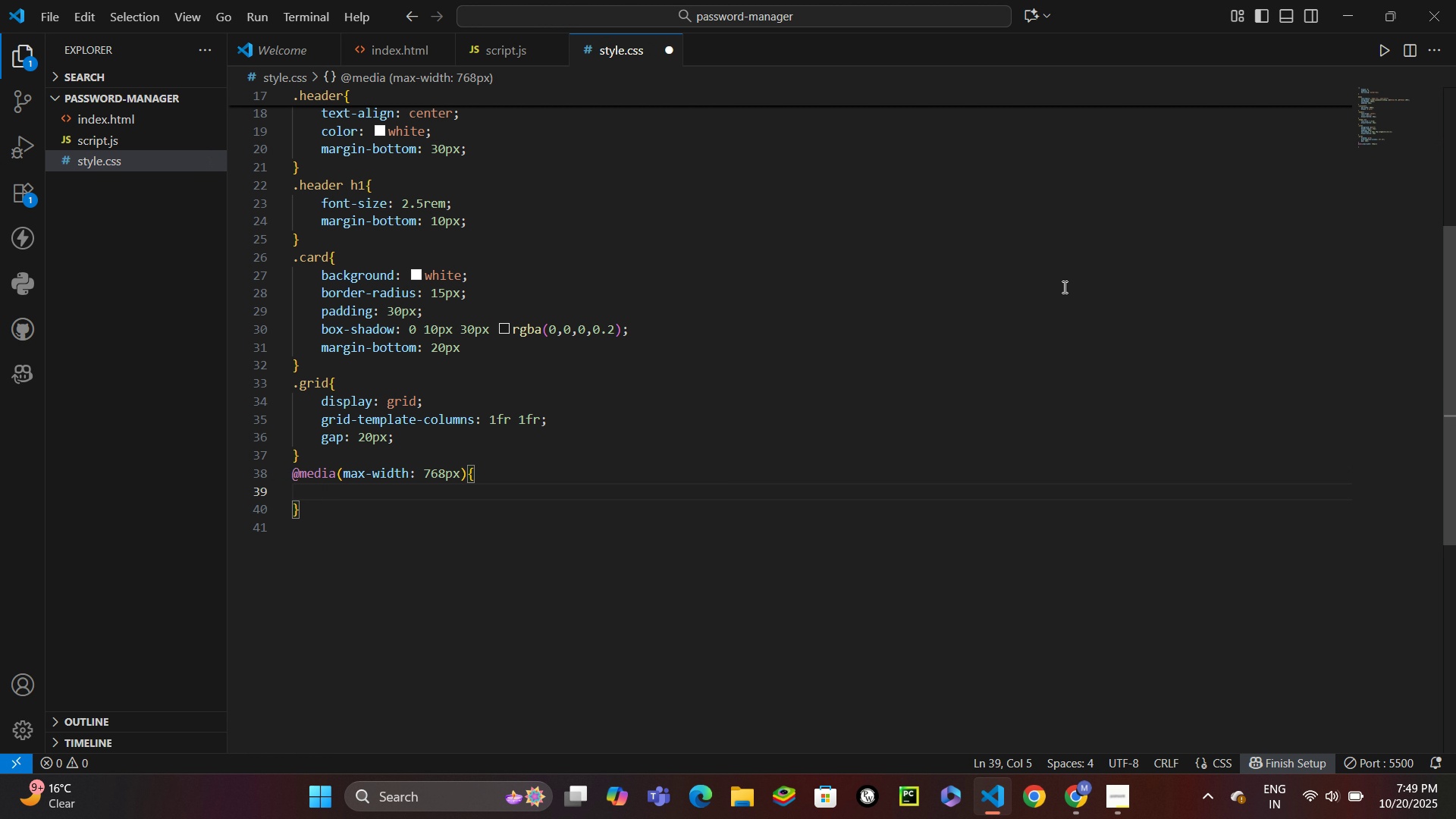 
type(.grid)
 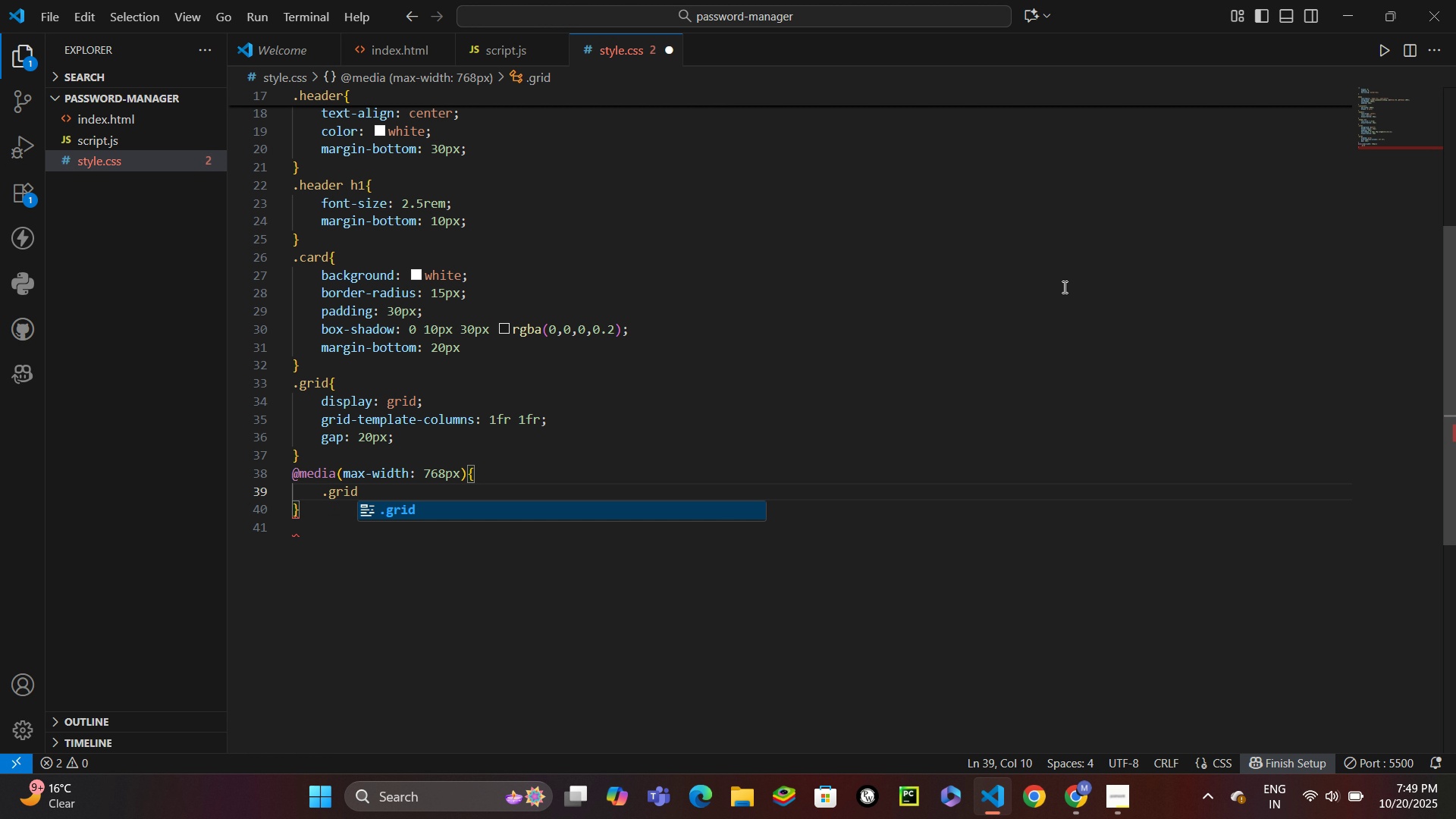 
key(Space)
 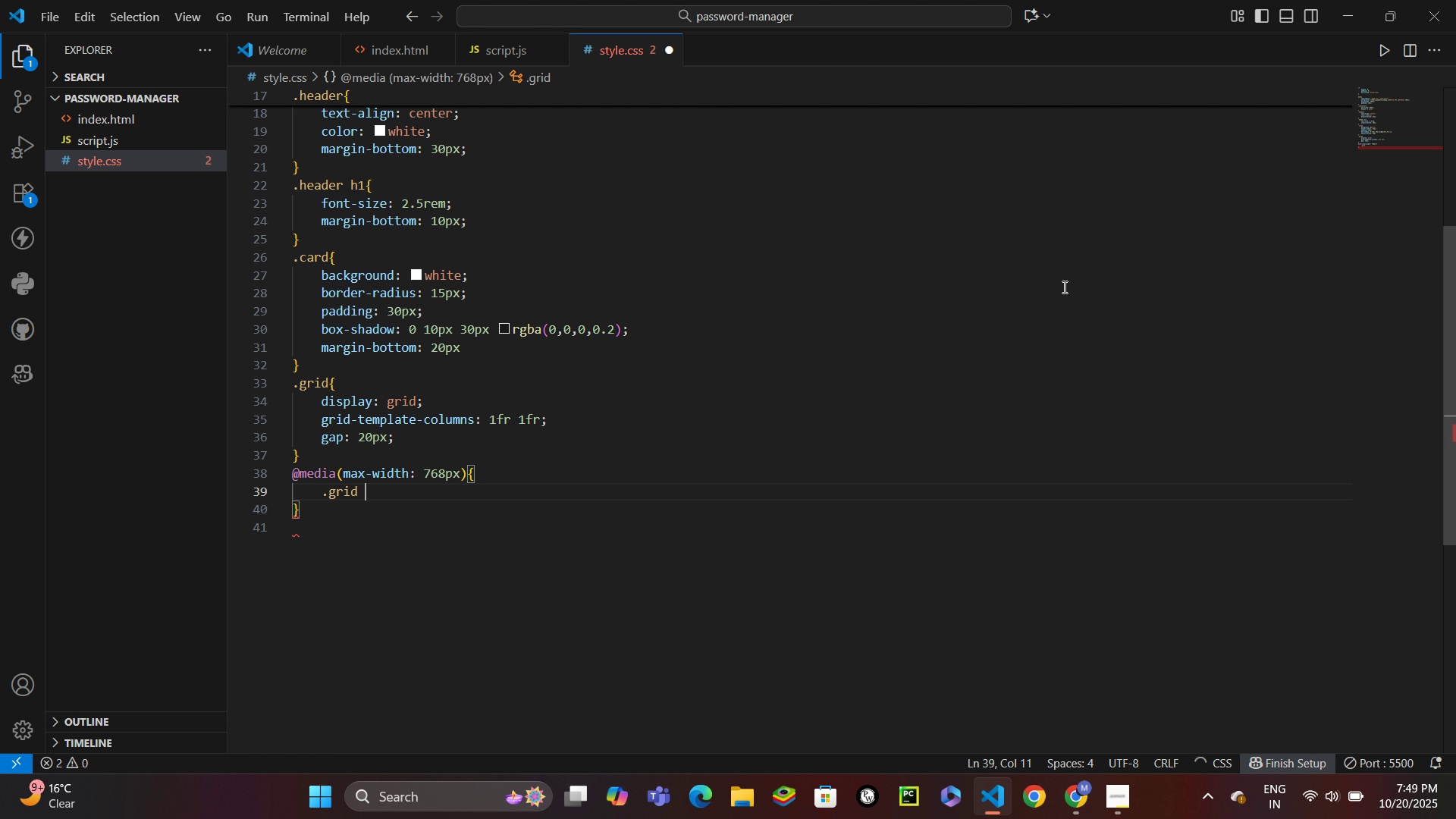 
key(Shift+BracketLeft)
 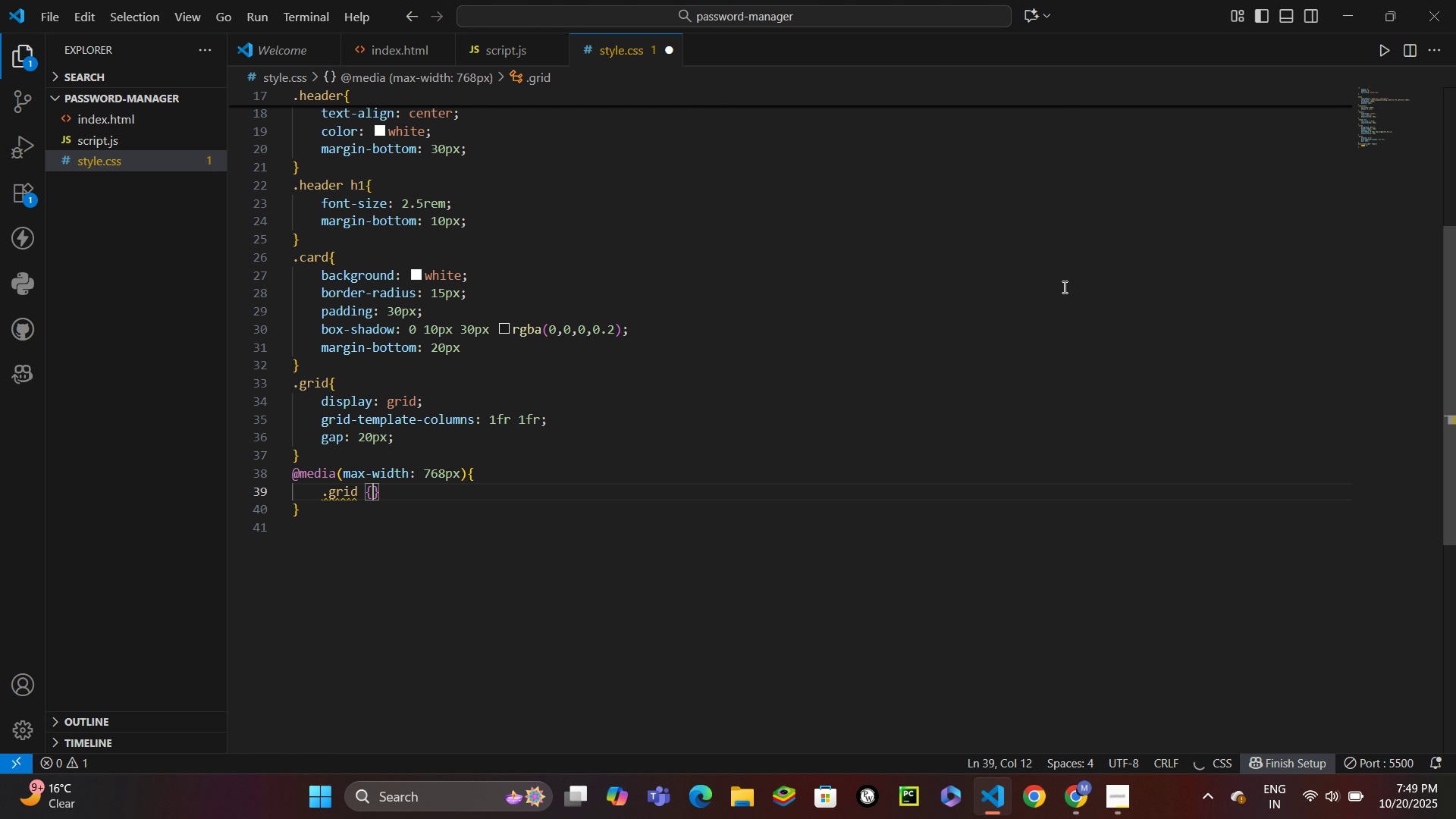 
key(Enter)
 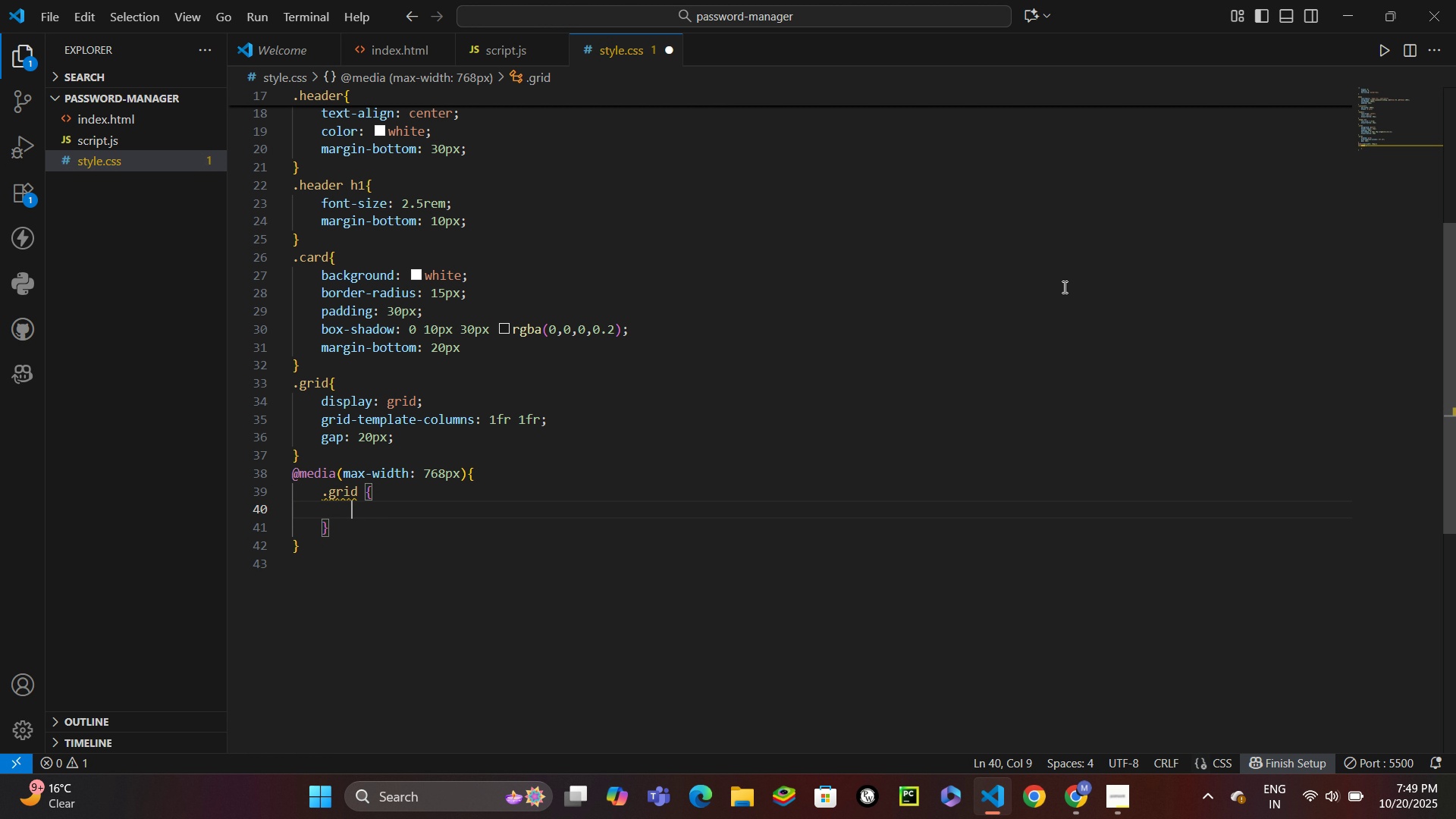 
type(grid-template-columns: 1fe)
key(Backspace)
type(r;)
 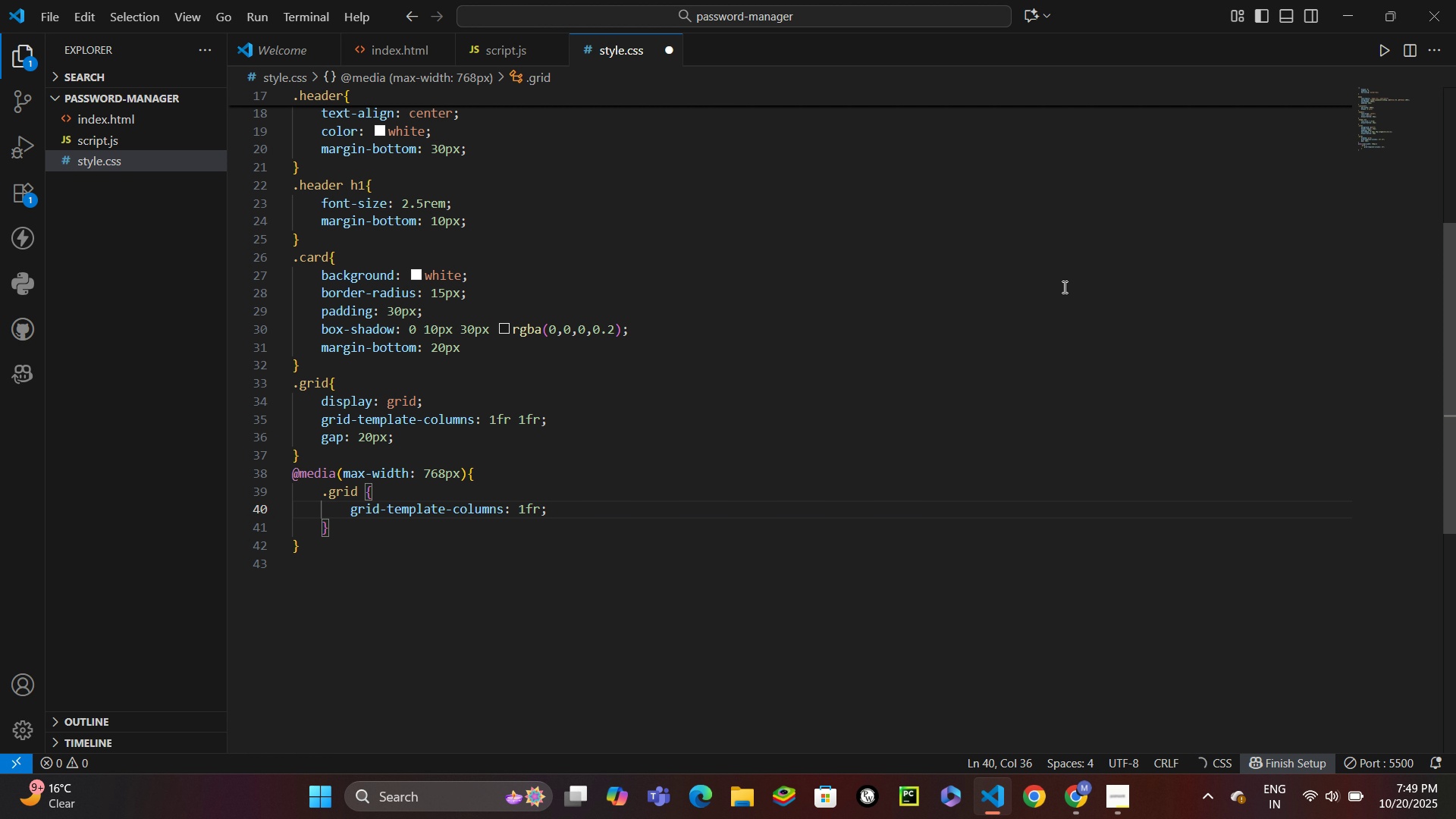 
key(ArrowDown)
 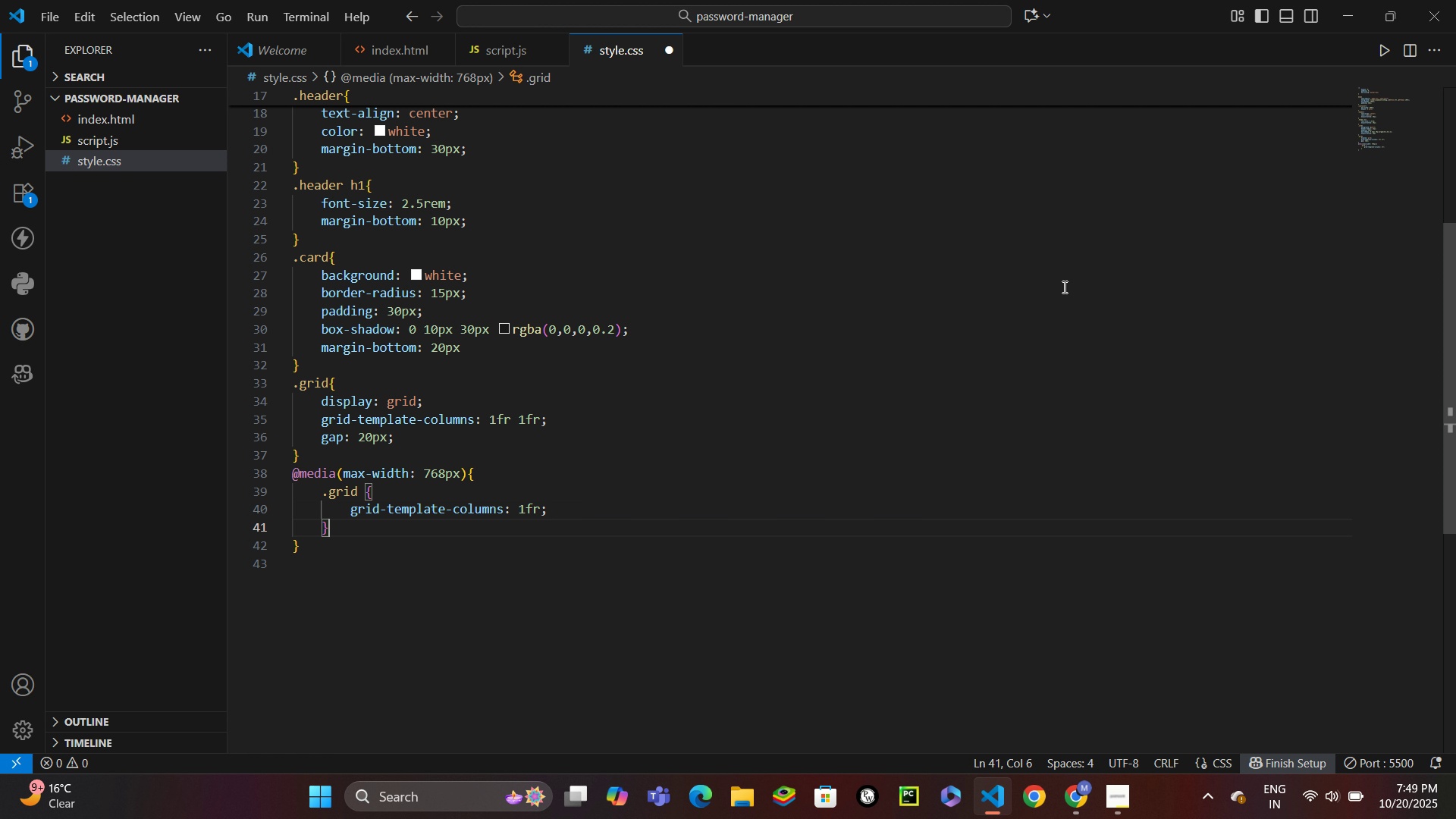 
wait(6.74)
 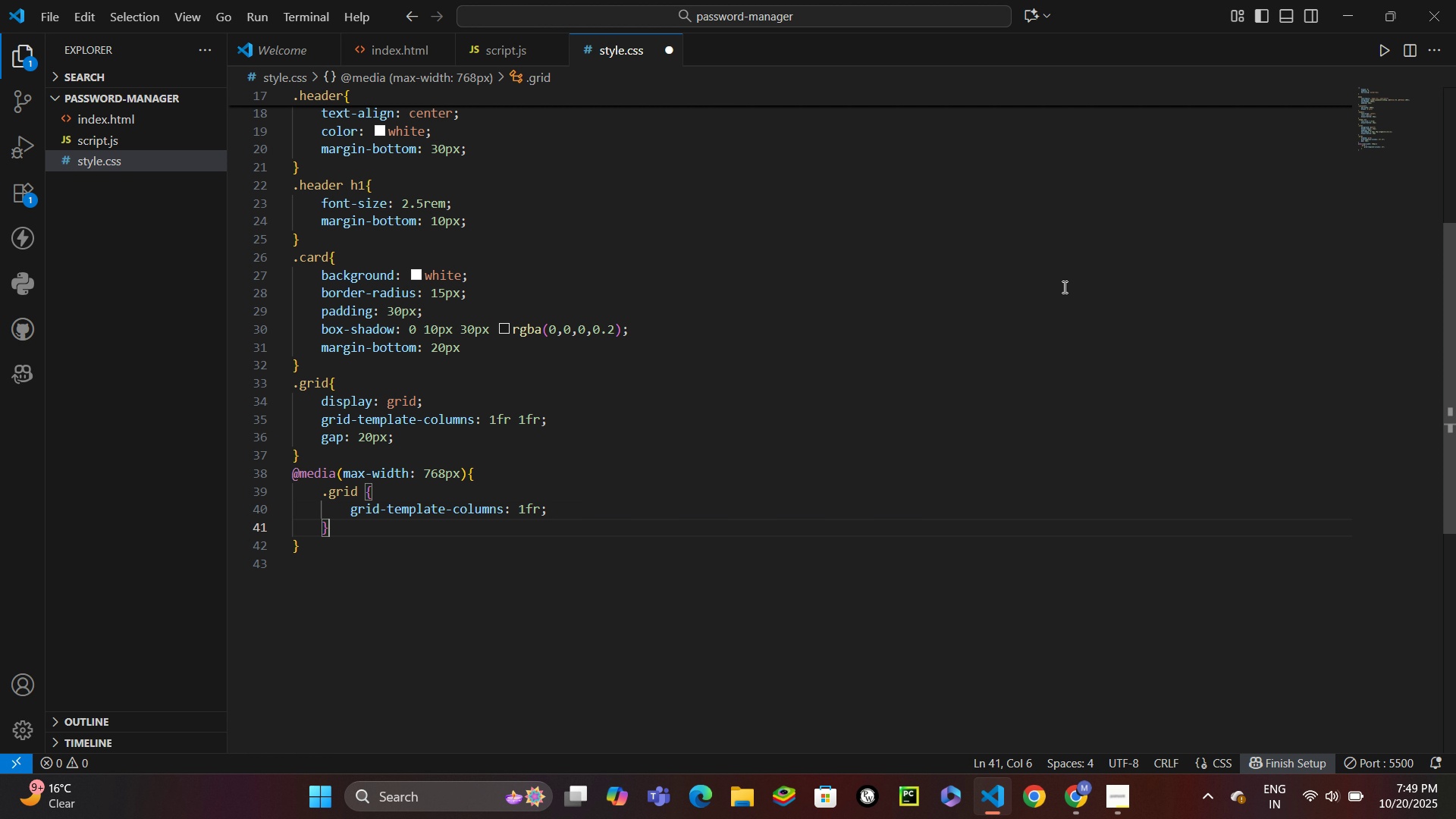 
key(ArrowDown)
 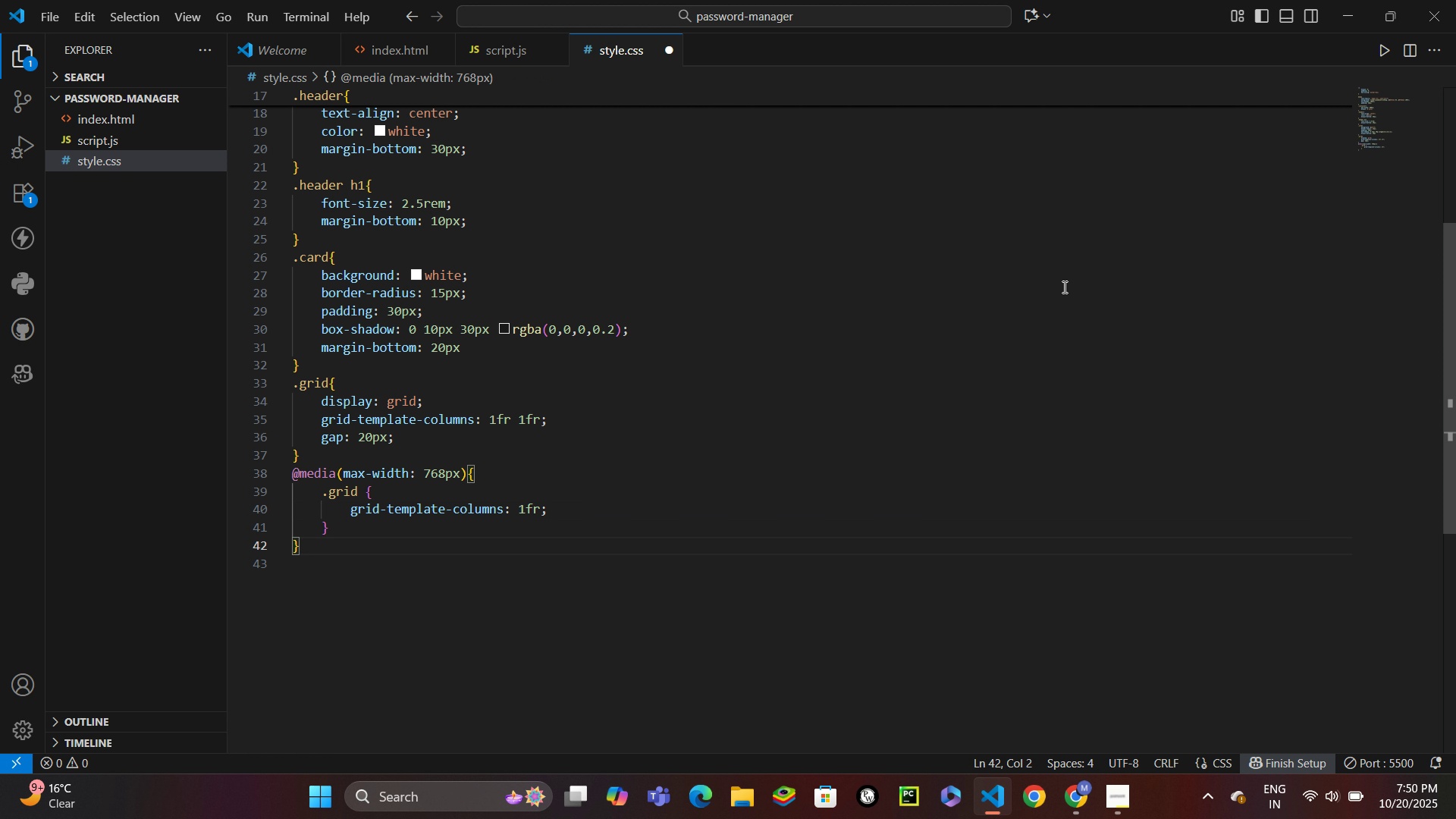 
key(Enter)
 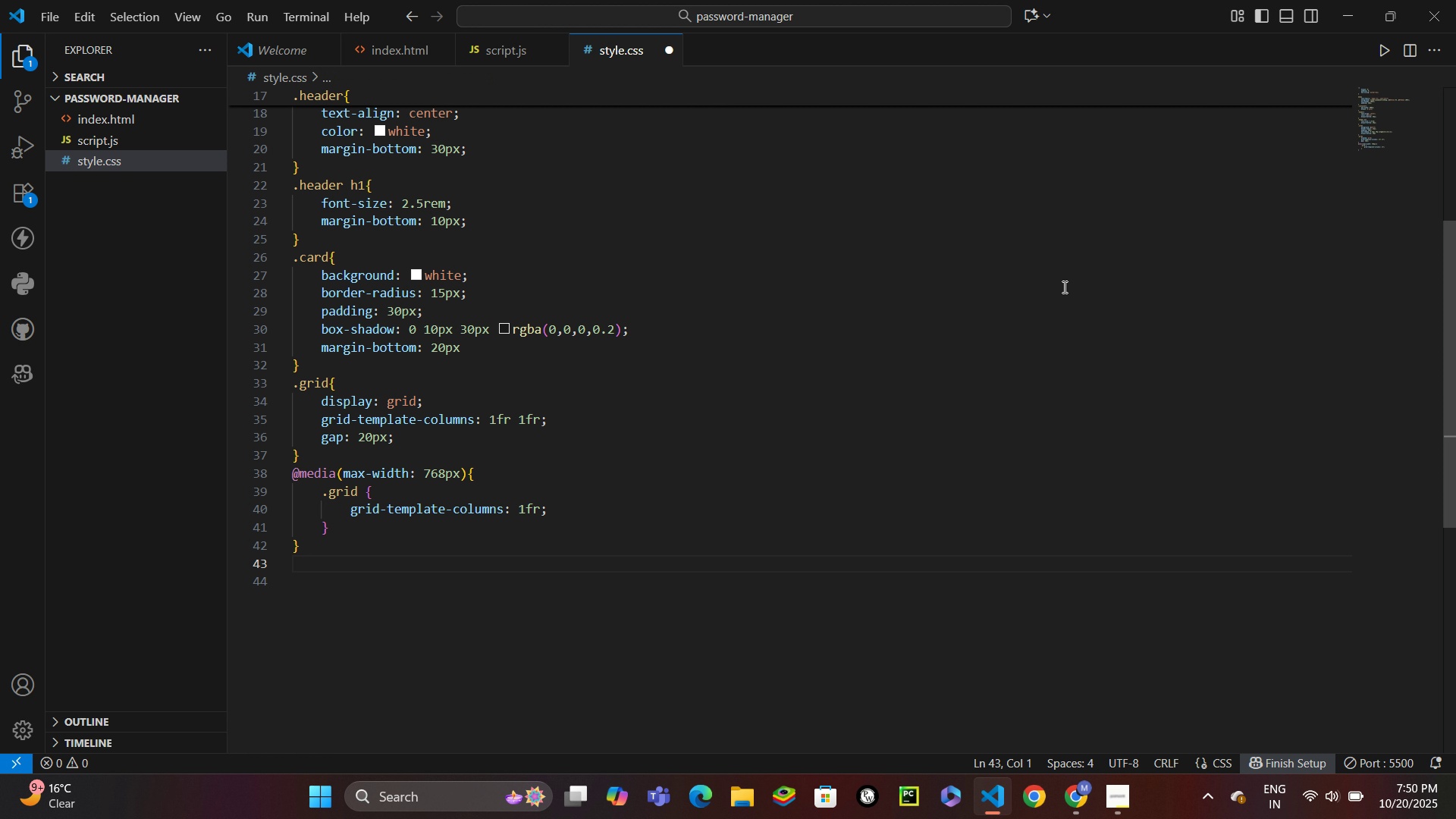 
key(Enter)
 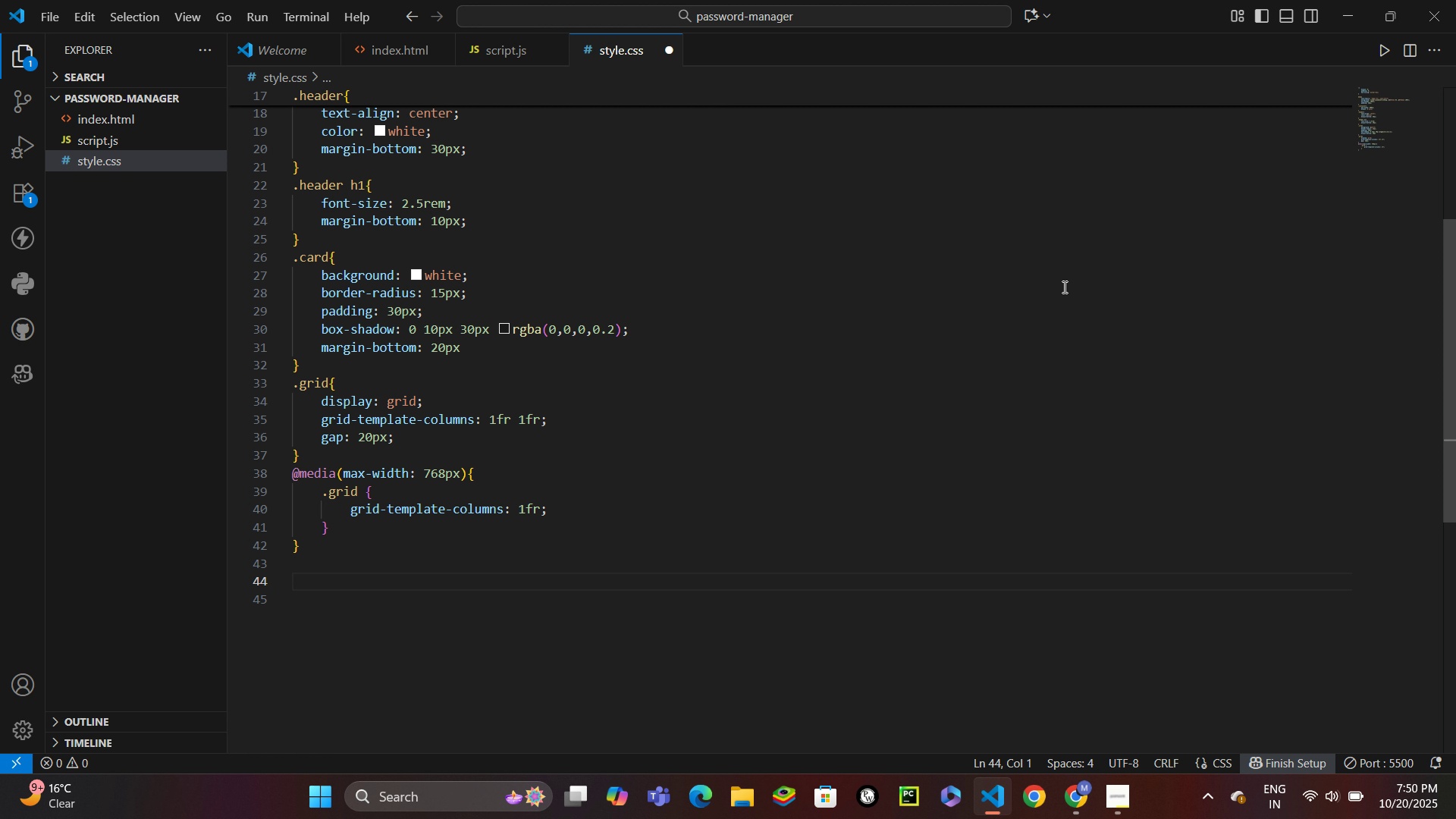 
wait(17.36)
 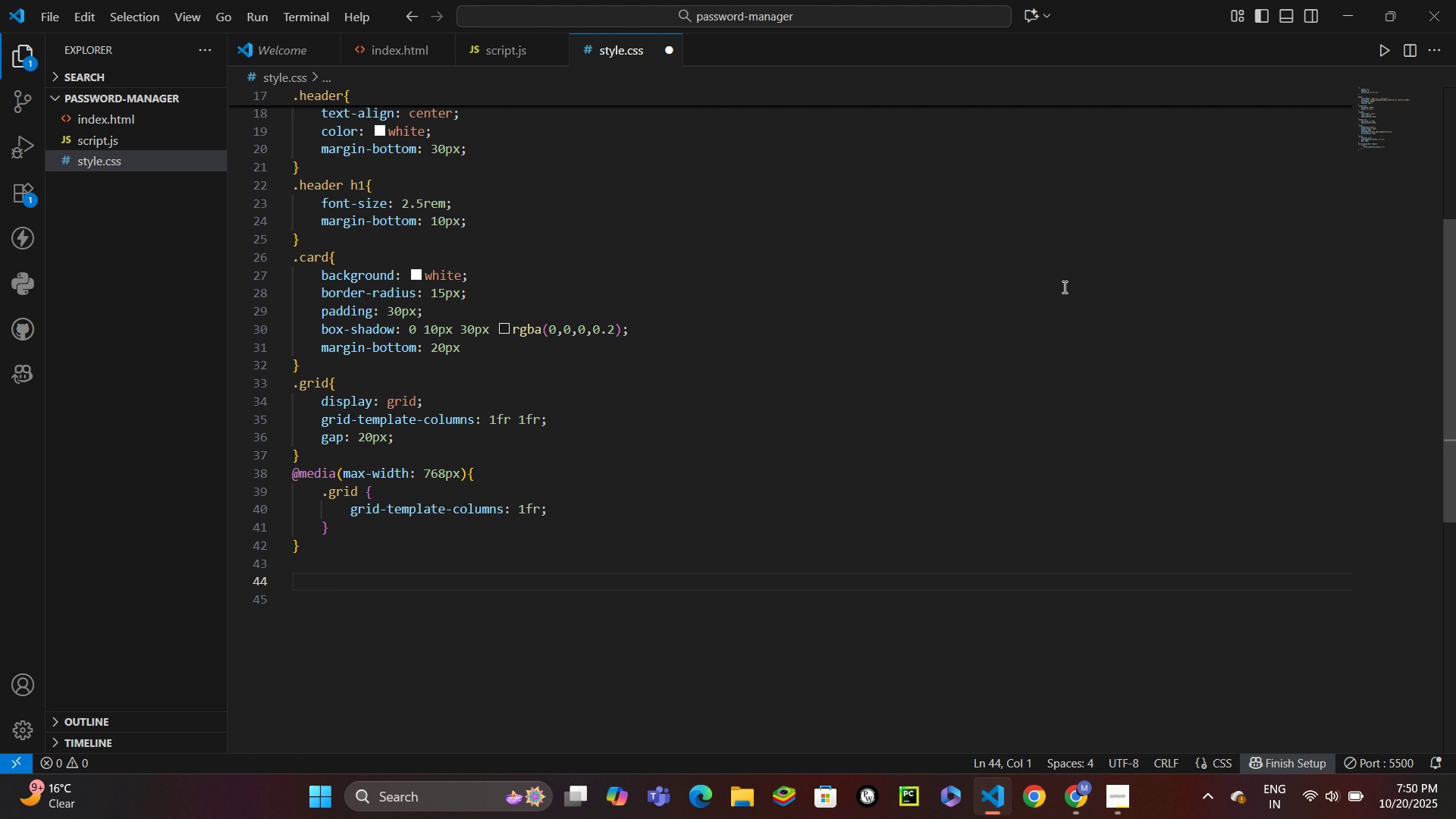 
type(.section-title{)
 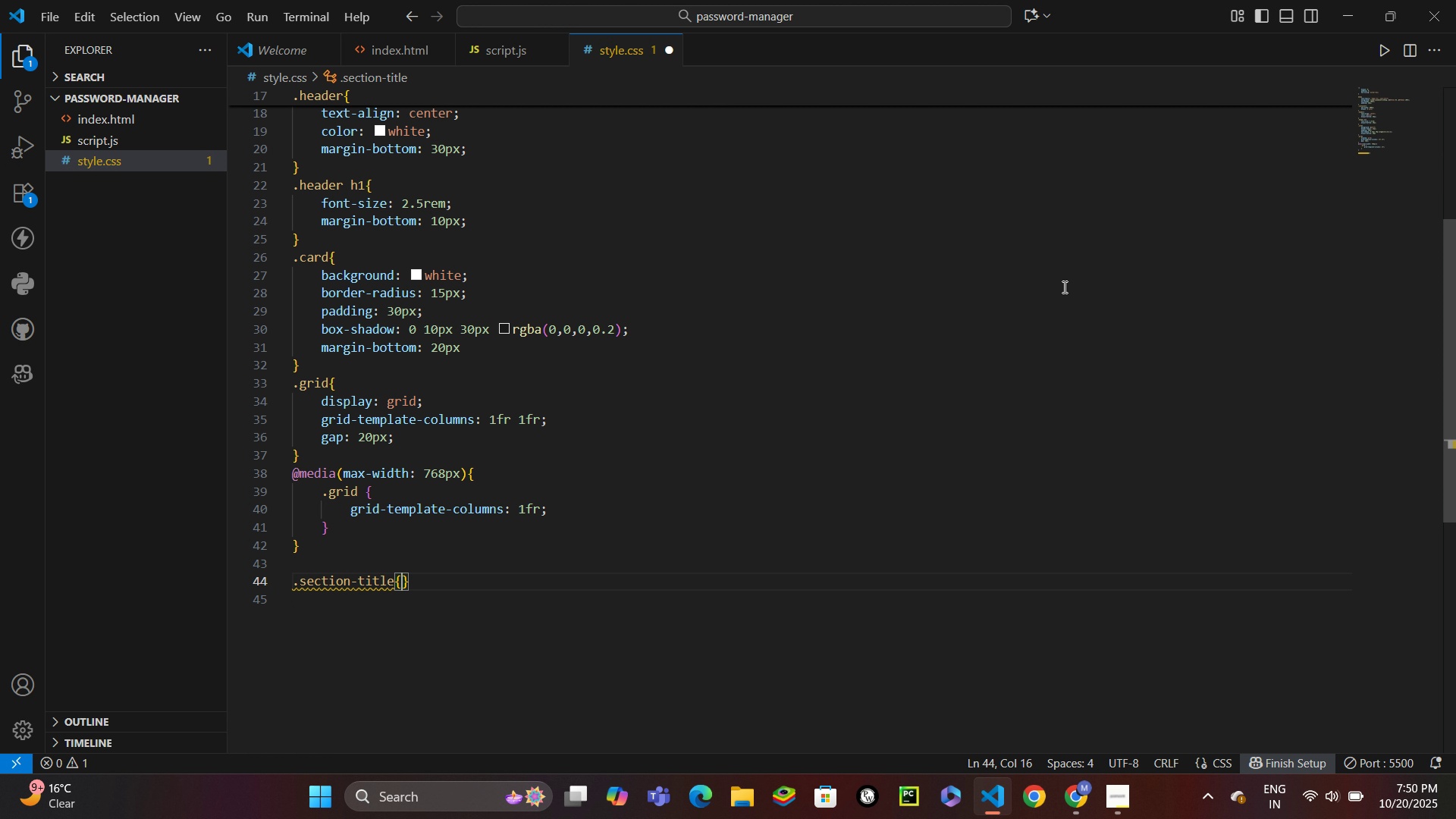 
key(Enter)
 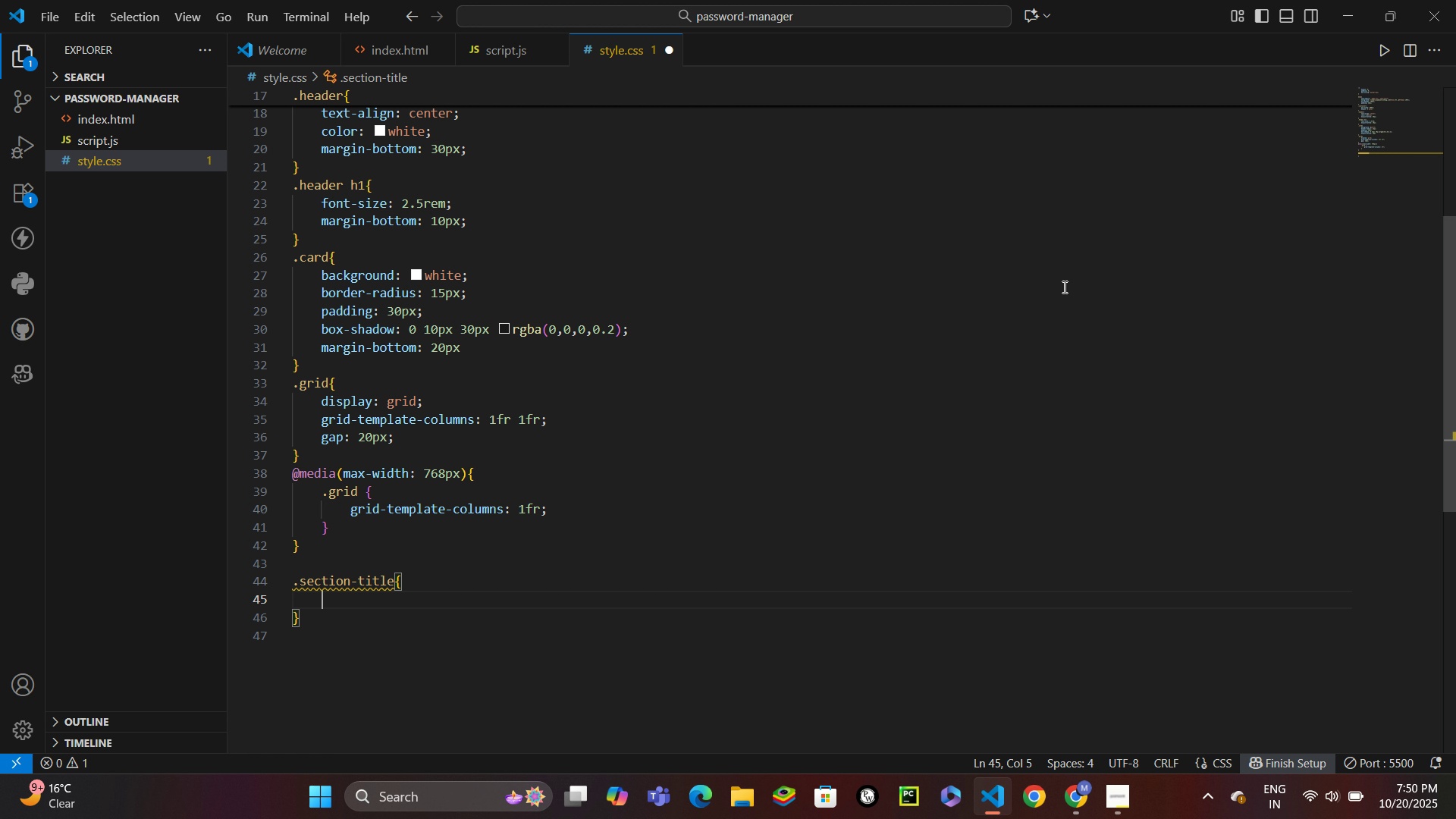 
type(;)
key(Backspace)
type(color: #333;)
 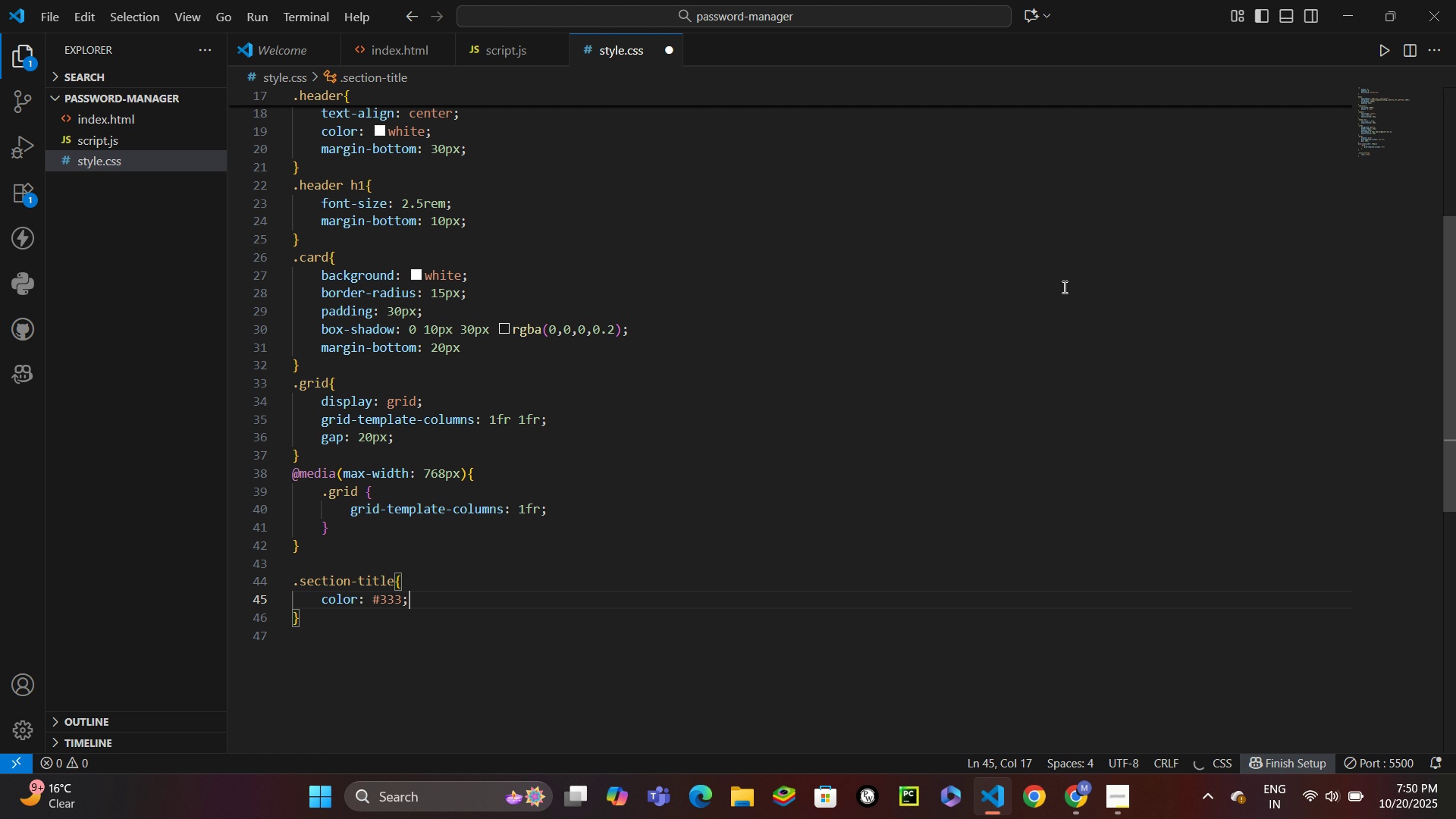 
 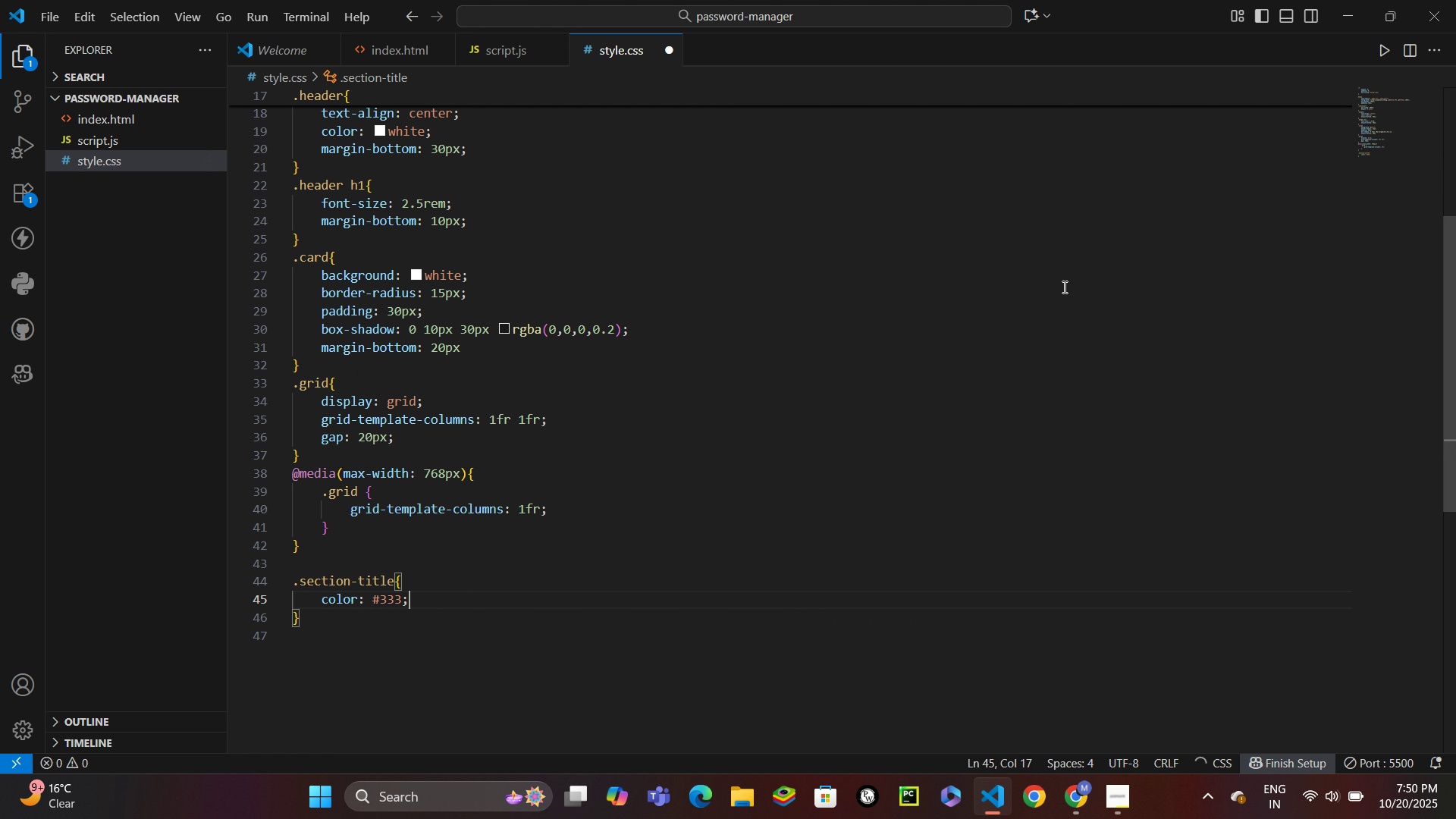 
key(Enter)
 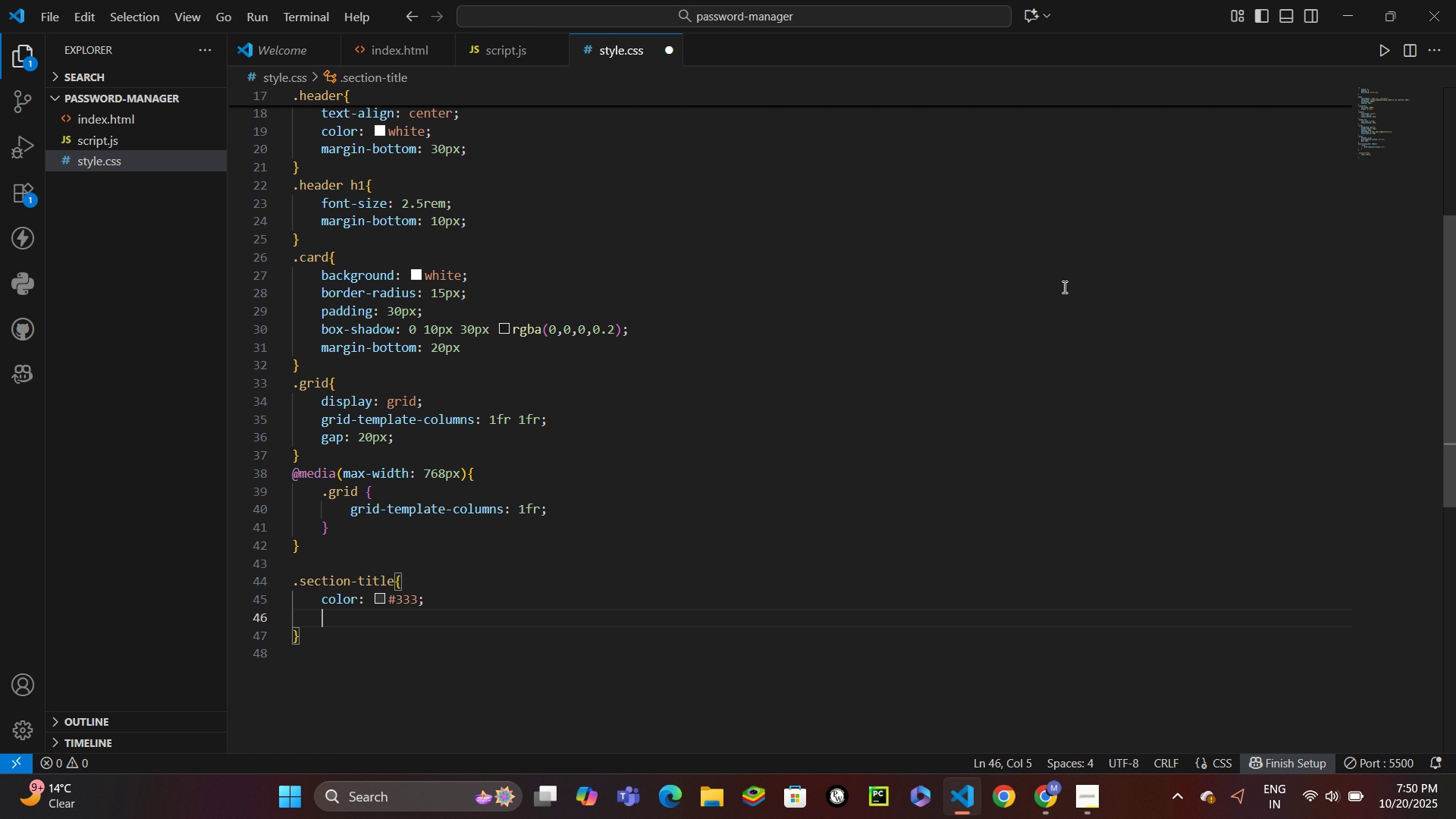 
wait(21.92)
 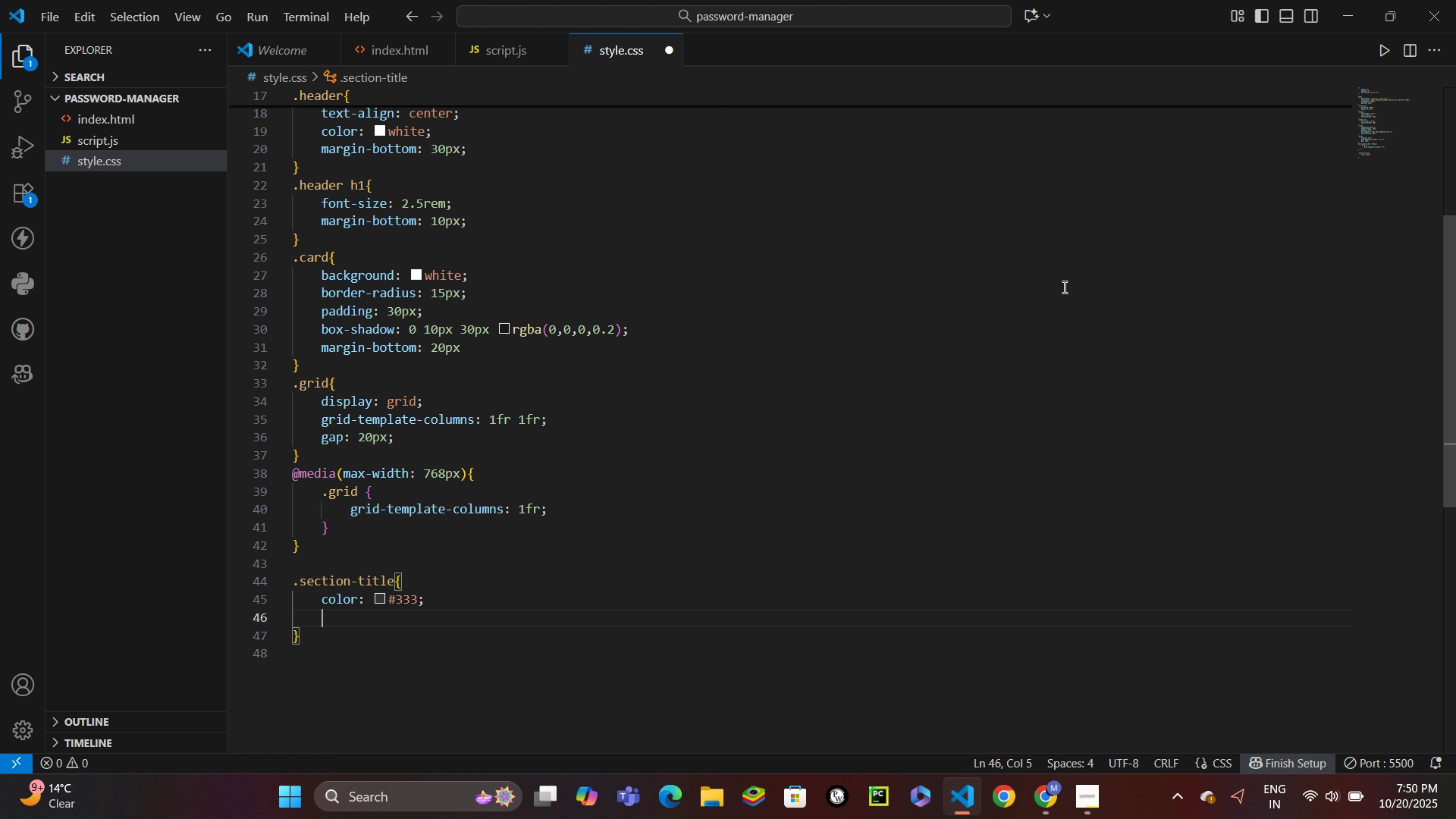 
left_click([1087, 727])